 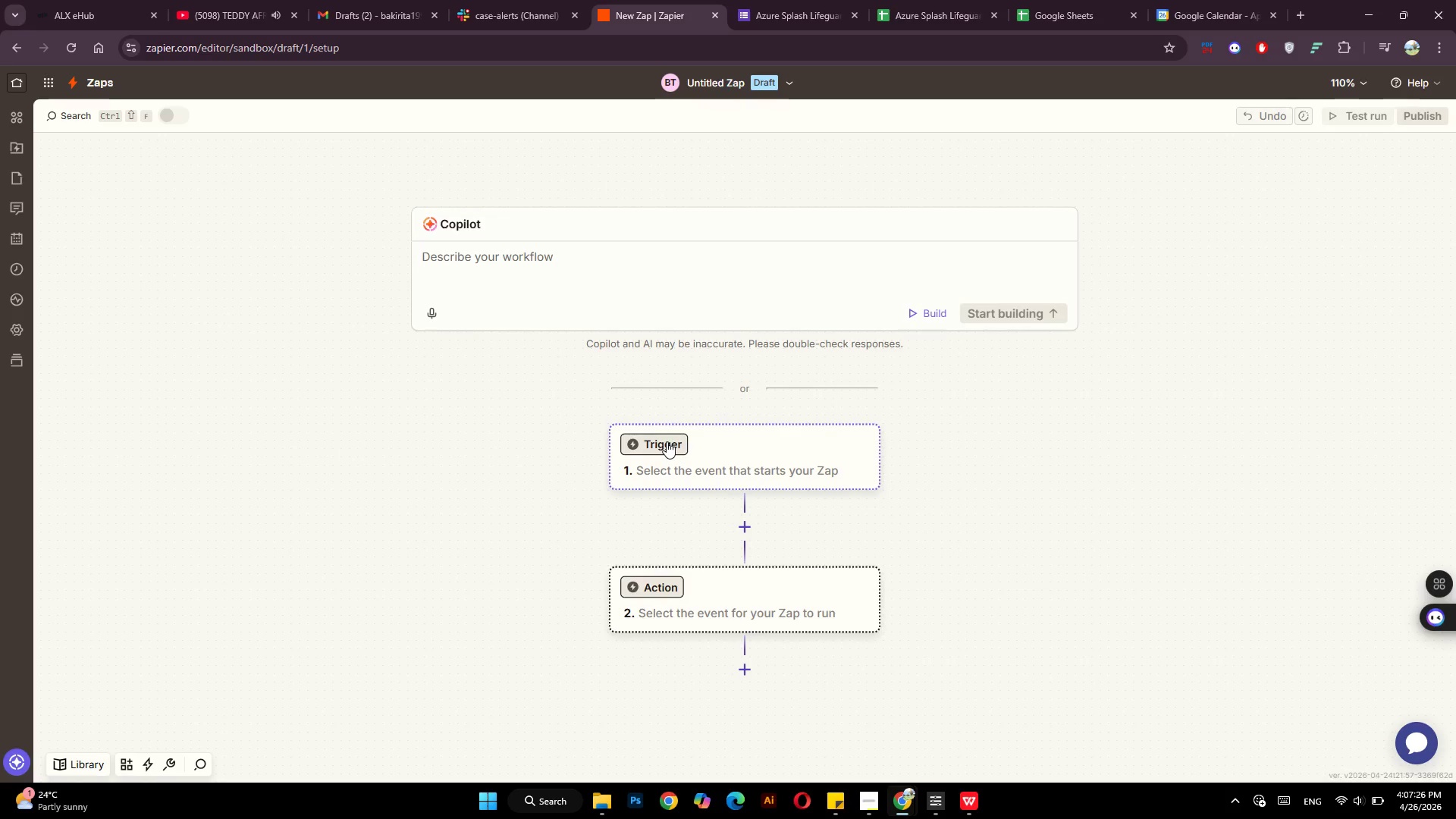 
mouse_move([668, 410])
 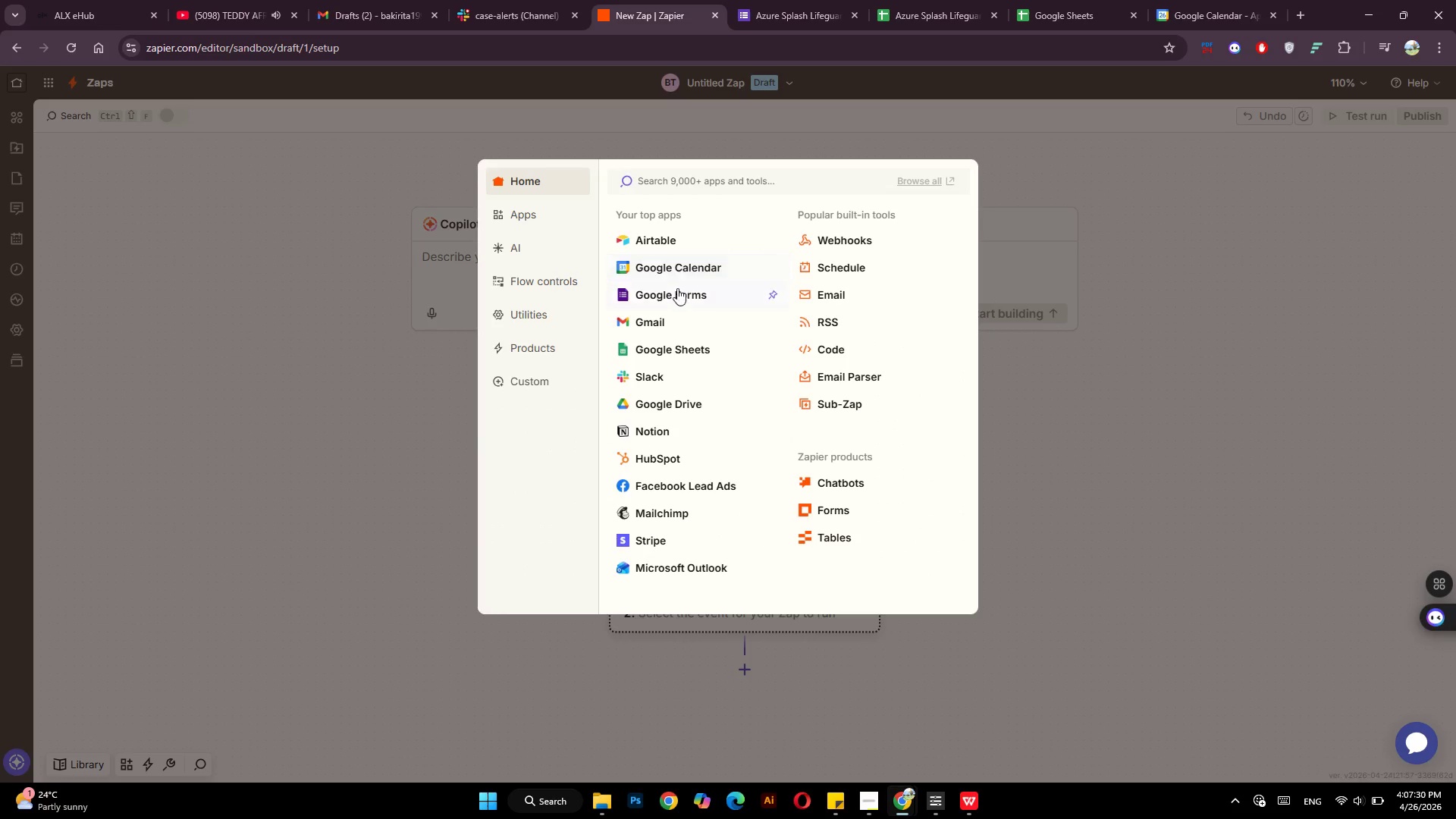 
left_click([676, 289])
 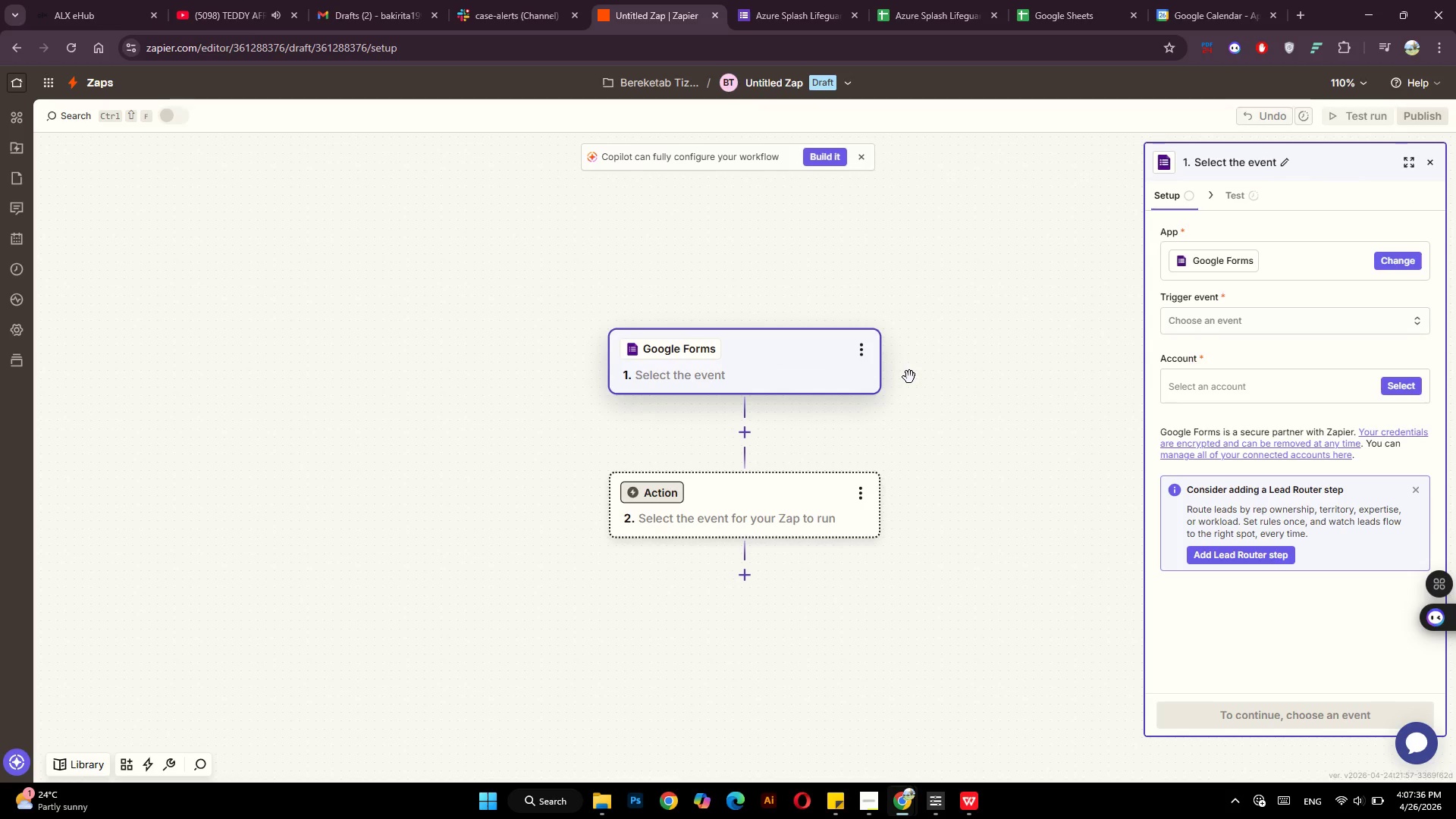 
wait(7.94)
 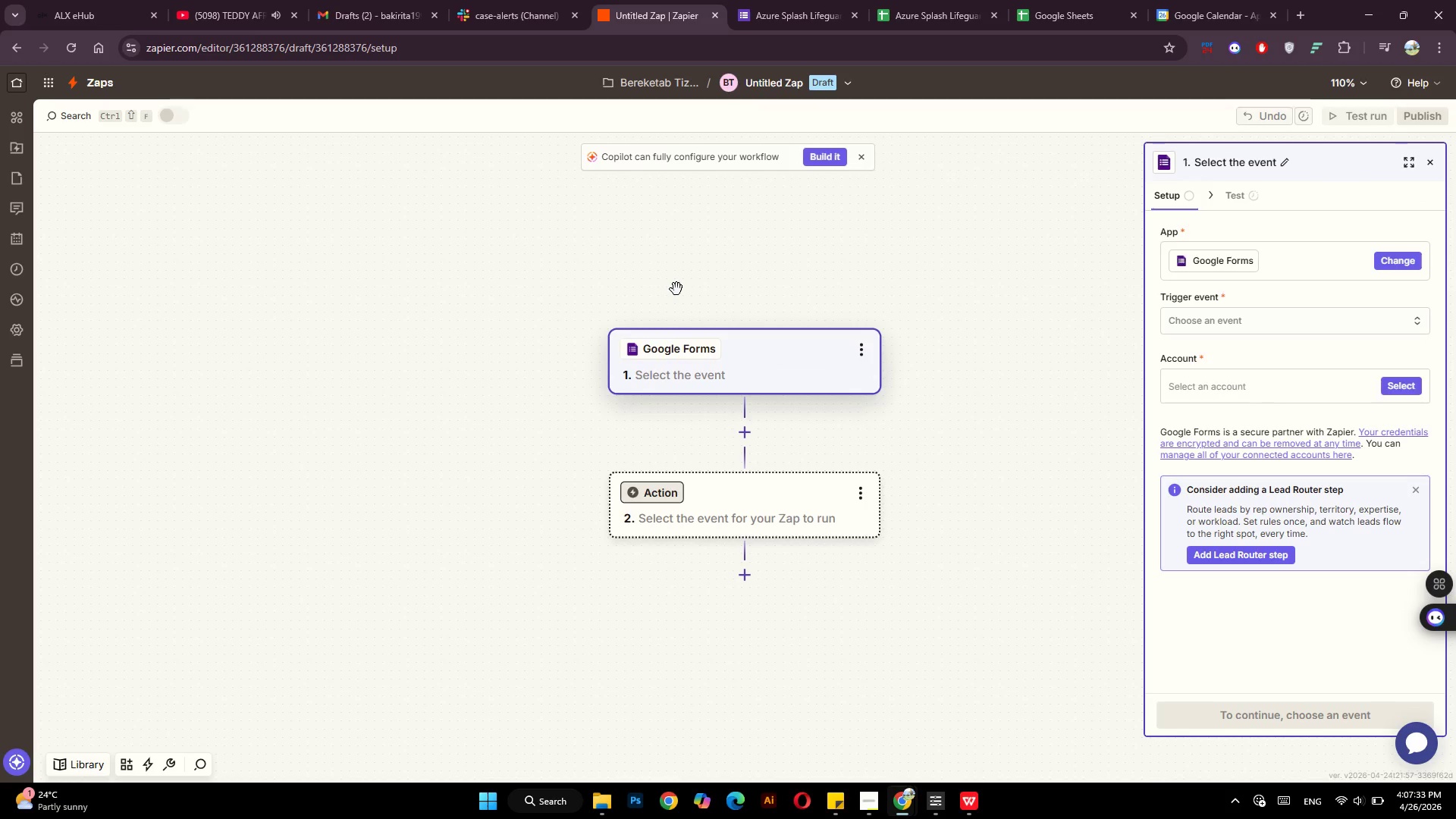 
left_click([1239, 323])
 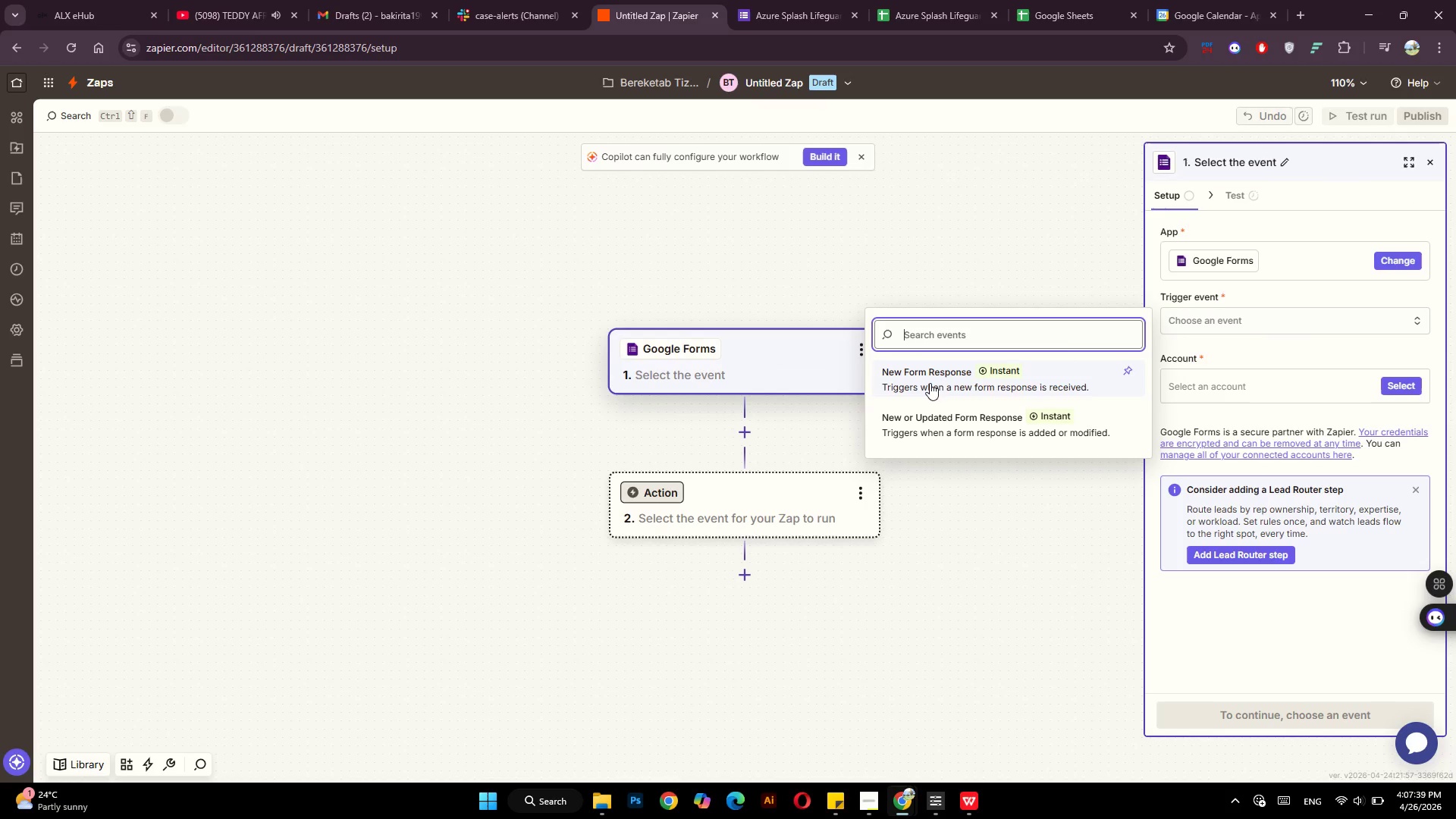 
left_click([930, 383])
 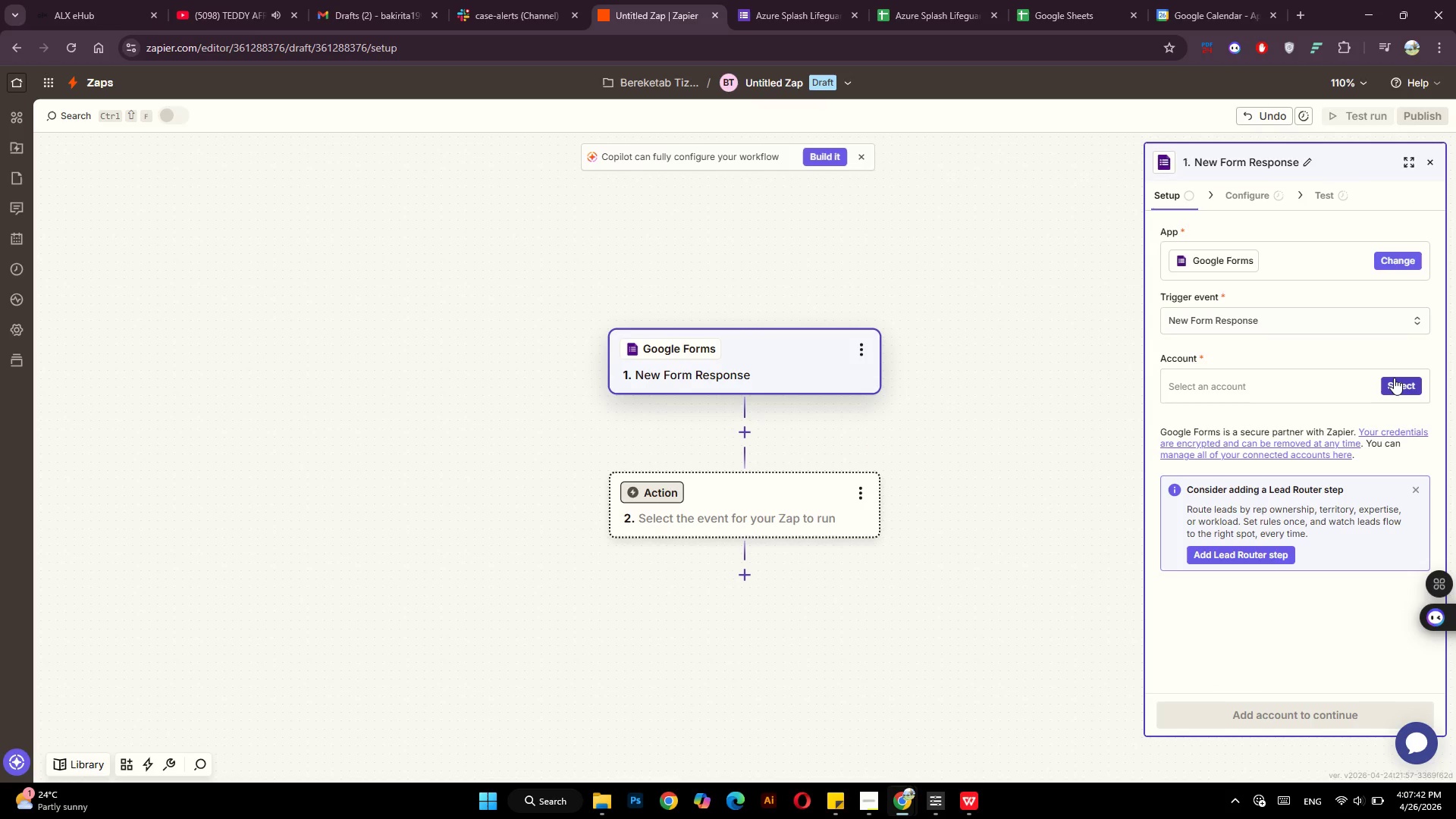 
left_click([1394, 378])
 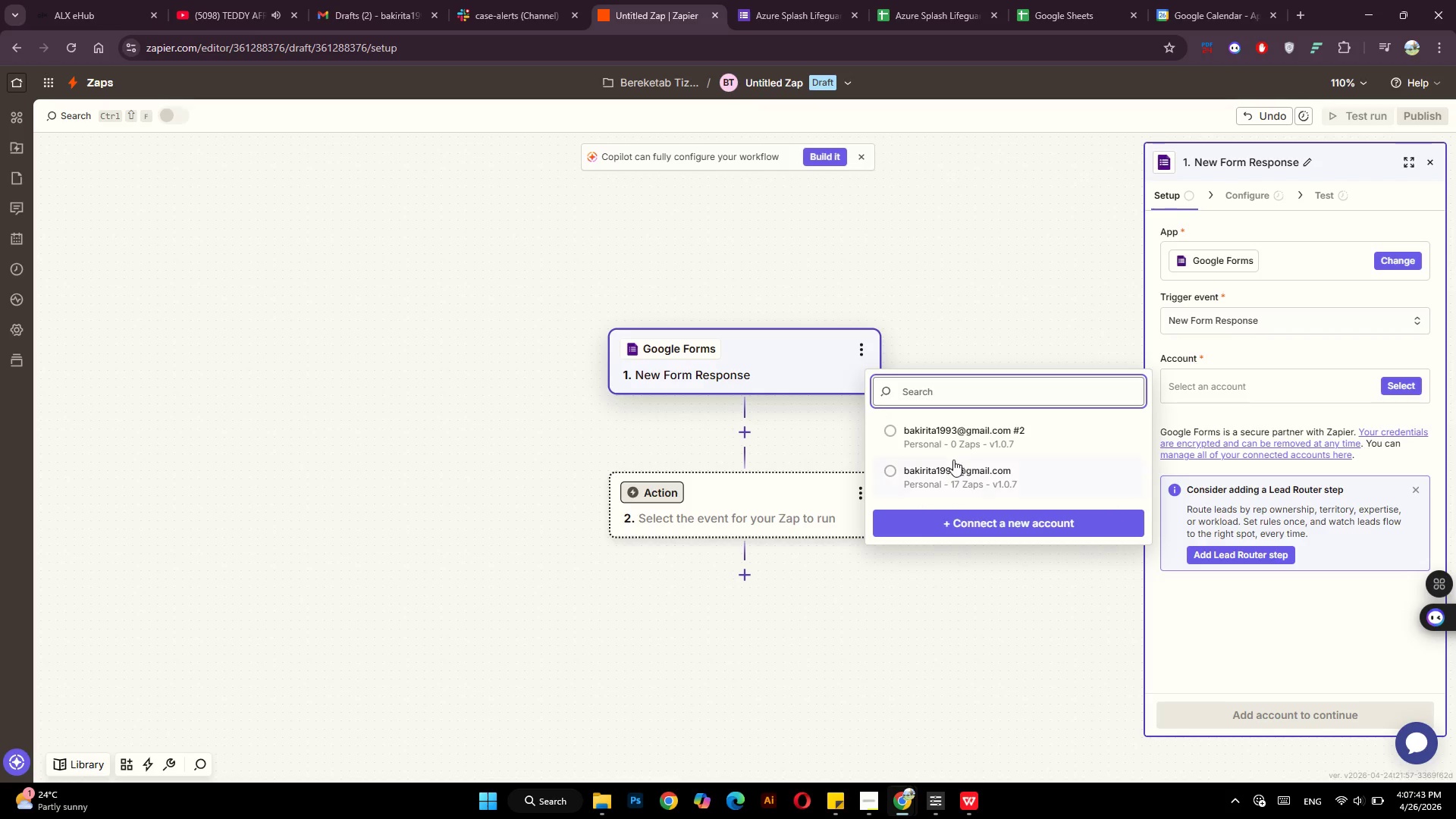 
left_click([950, 473])
 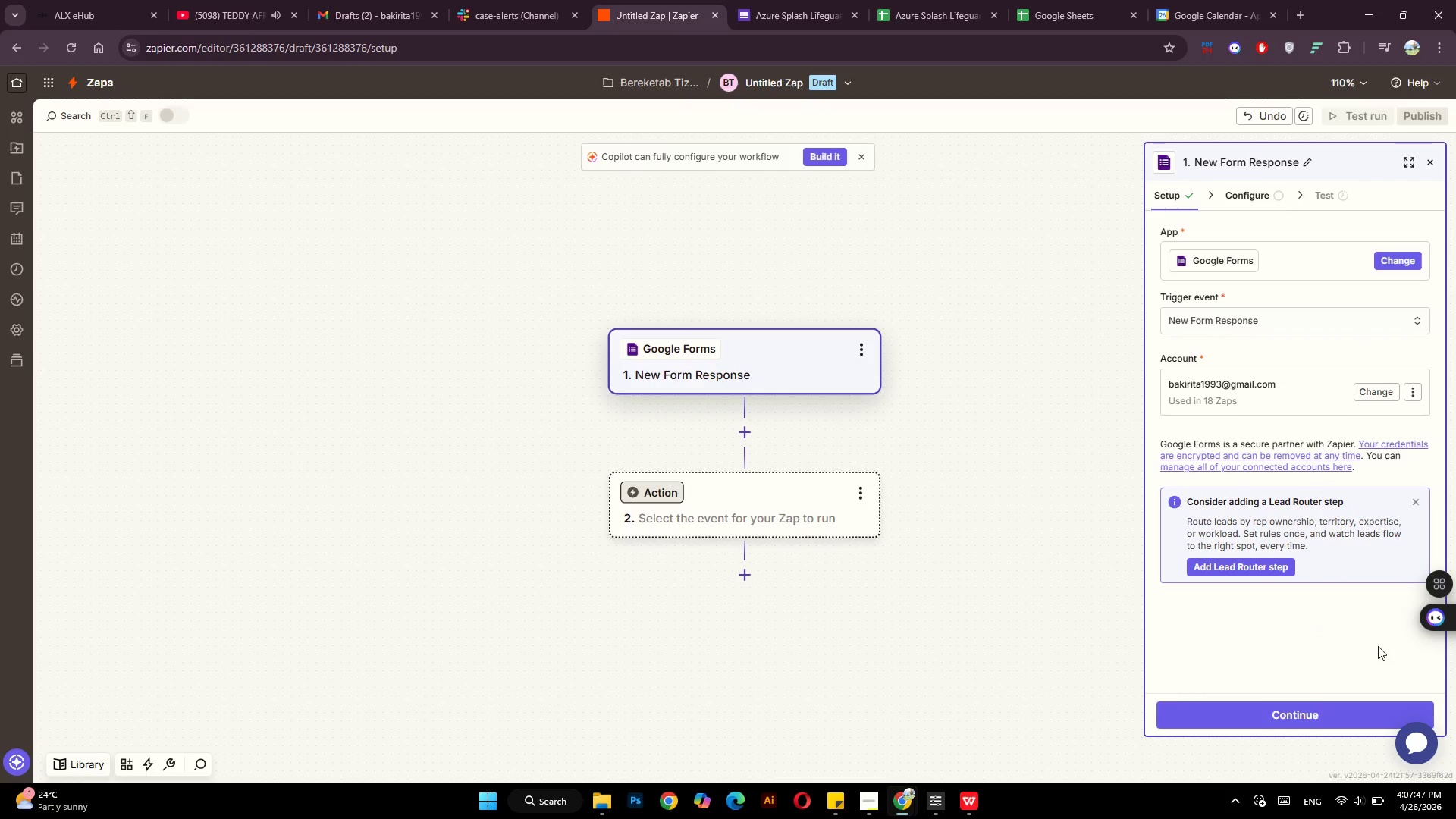 
wait(5.05)
 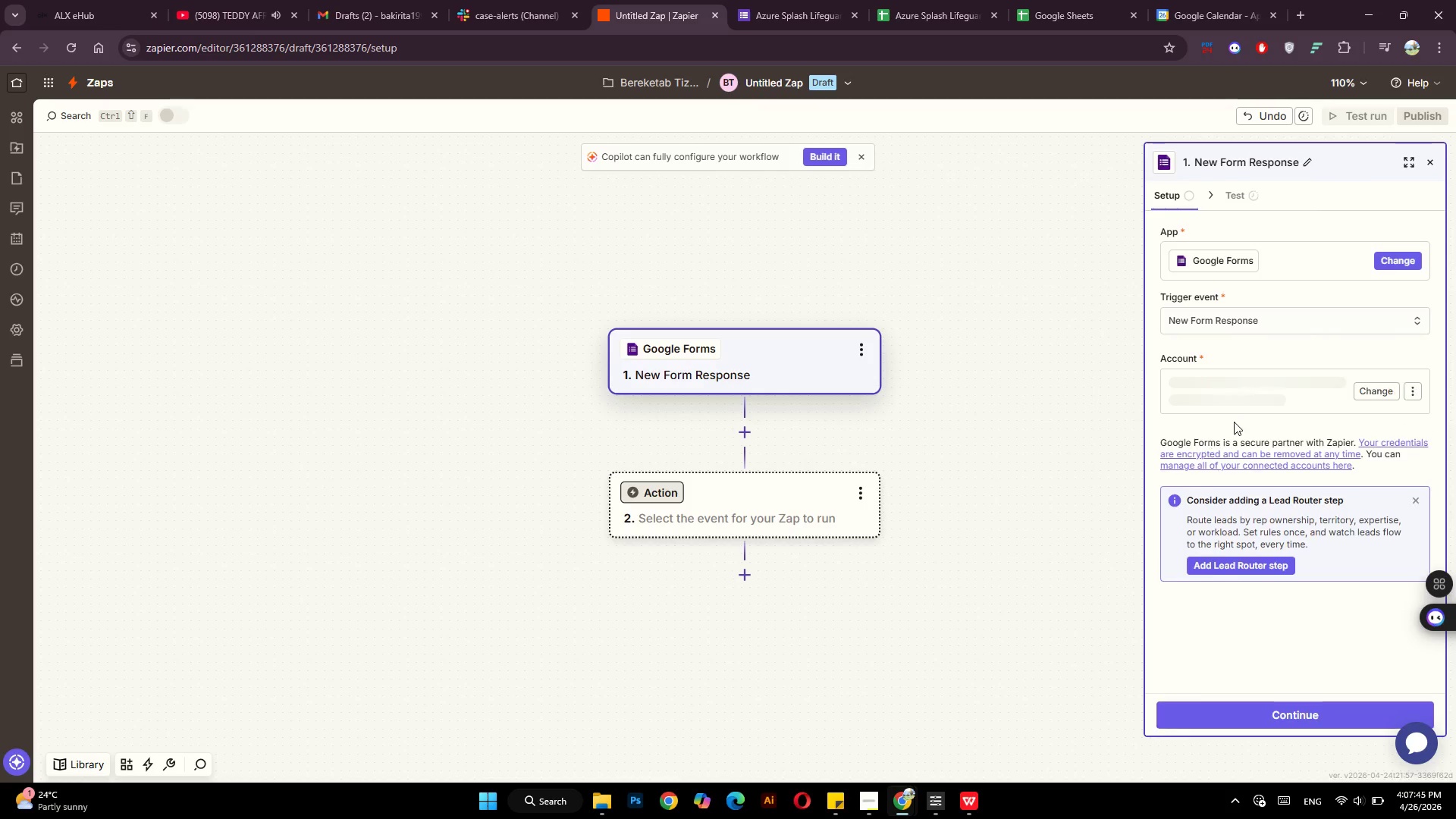 
left_click([1281, 712])
 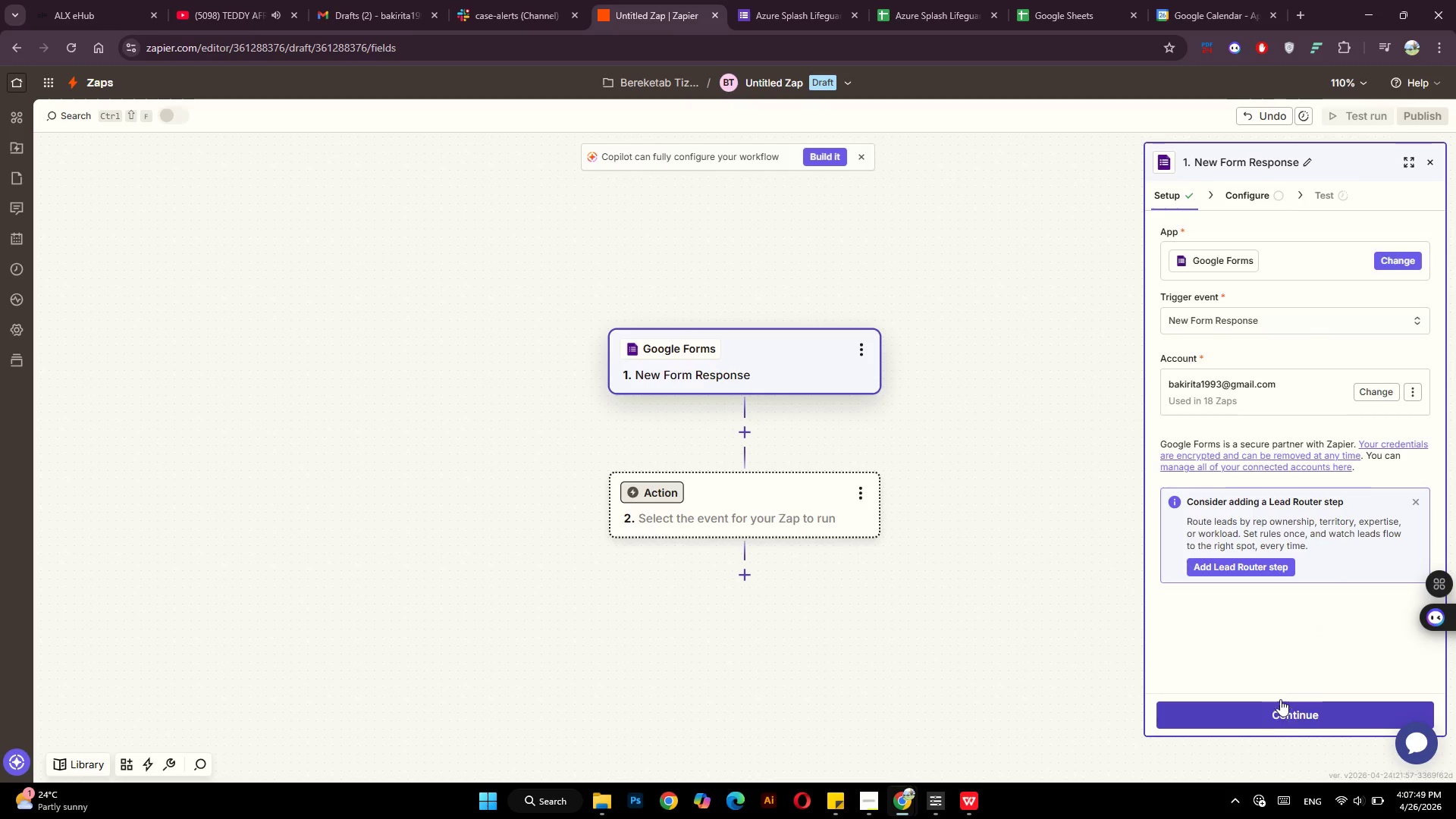 
mouse_move([1305, 657])
 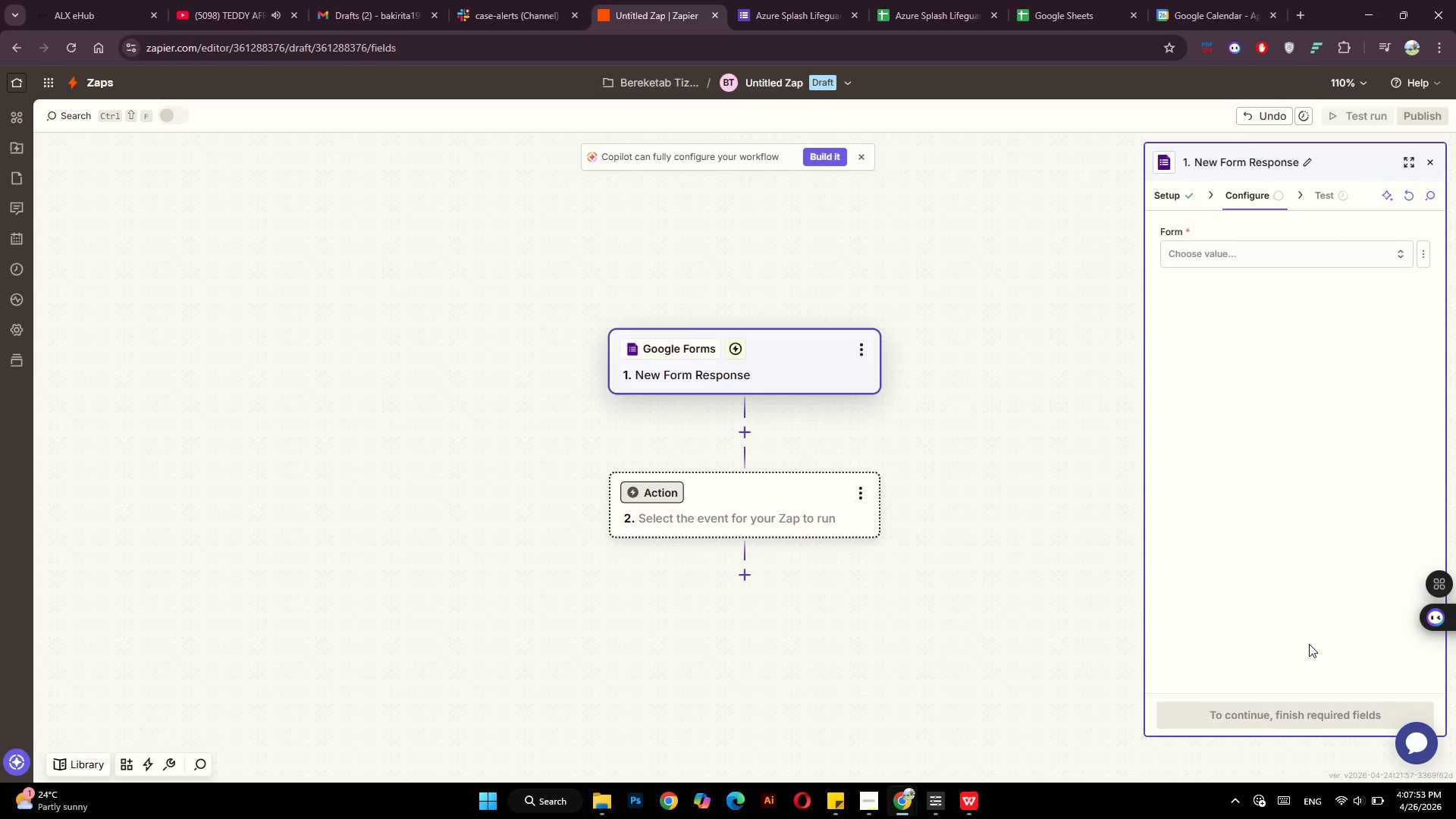 
key(VolumeUp)
 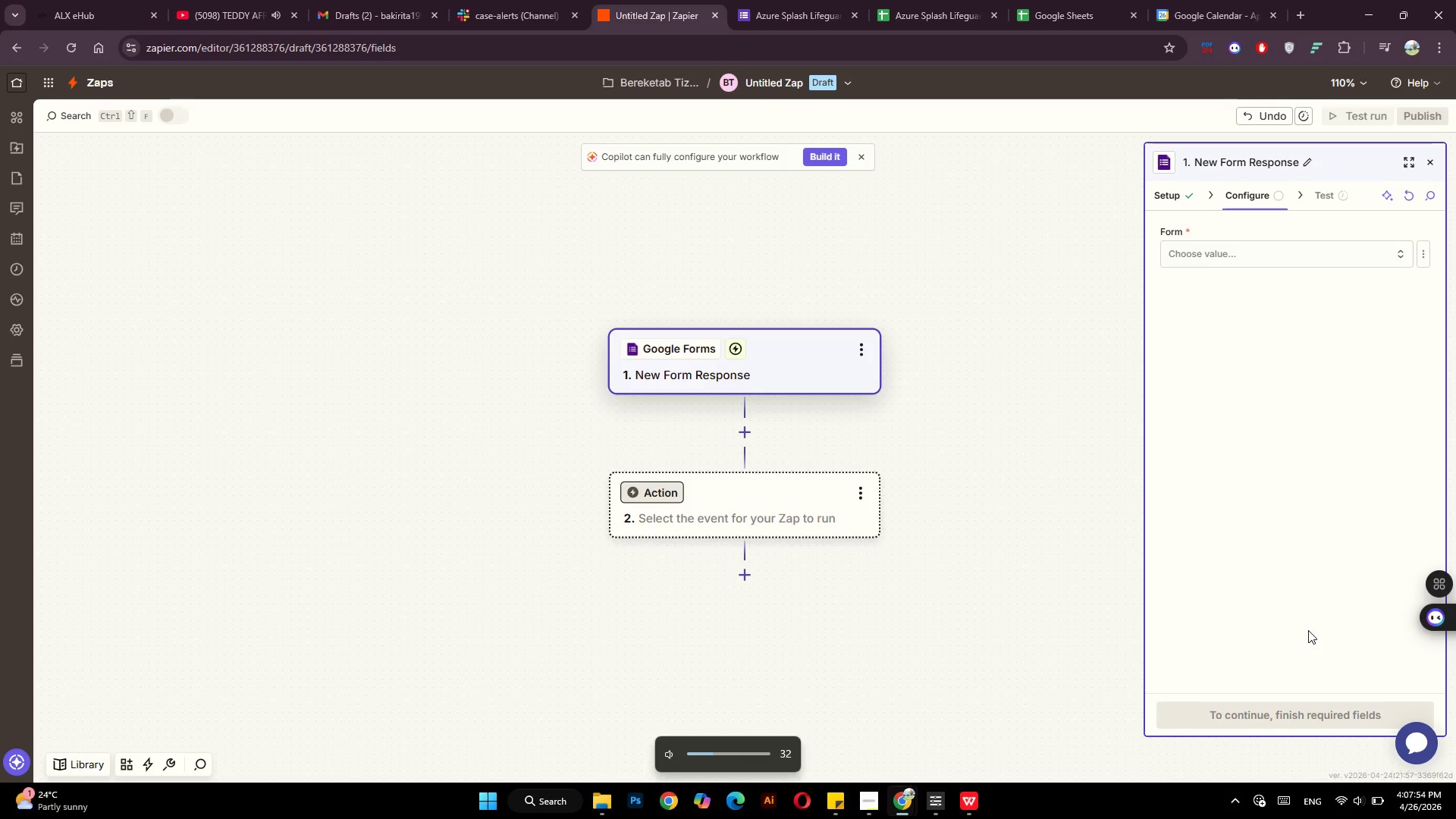 
key(VolumeUp)
 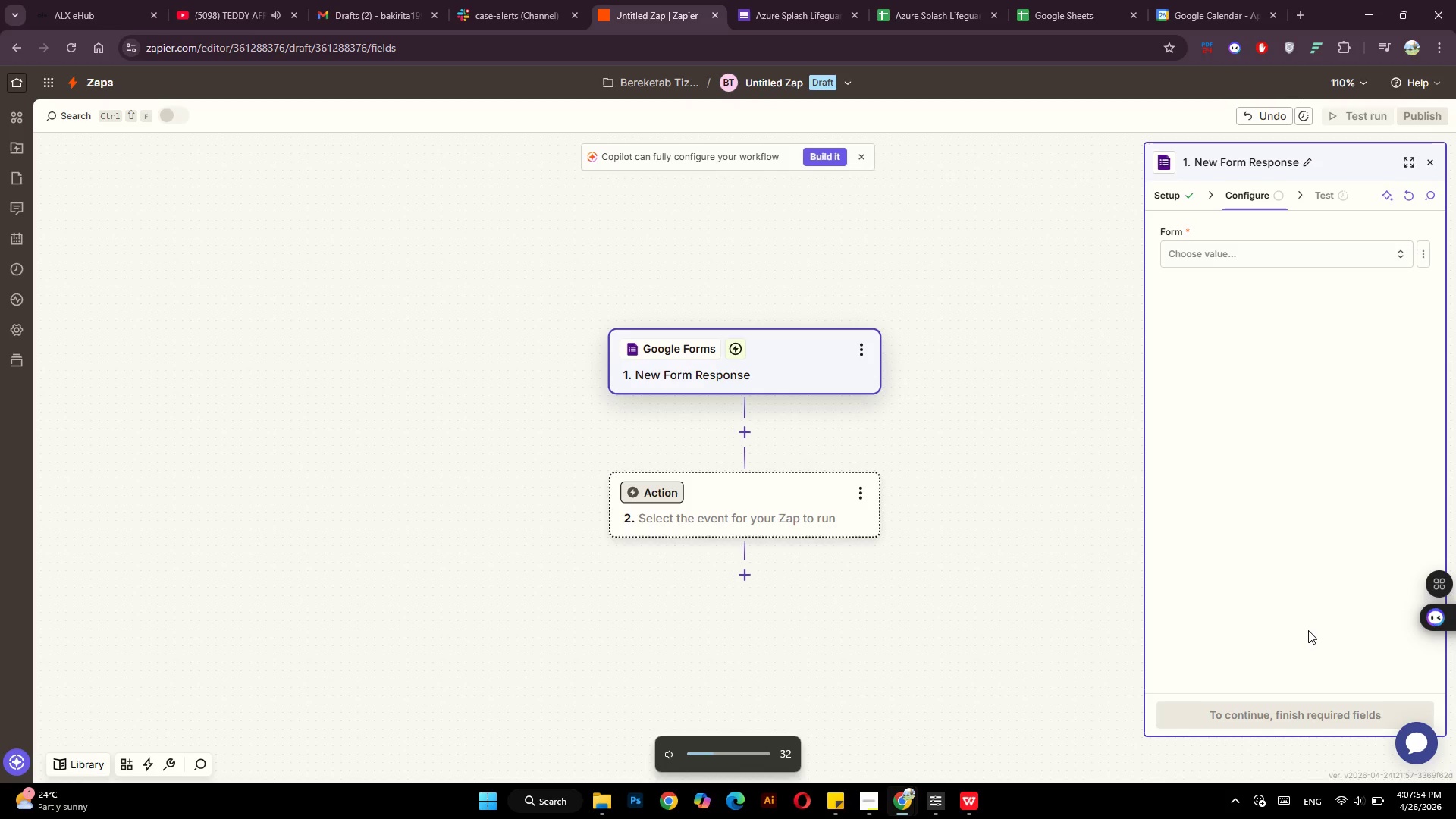 
key(VolumeUp)
 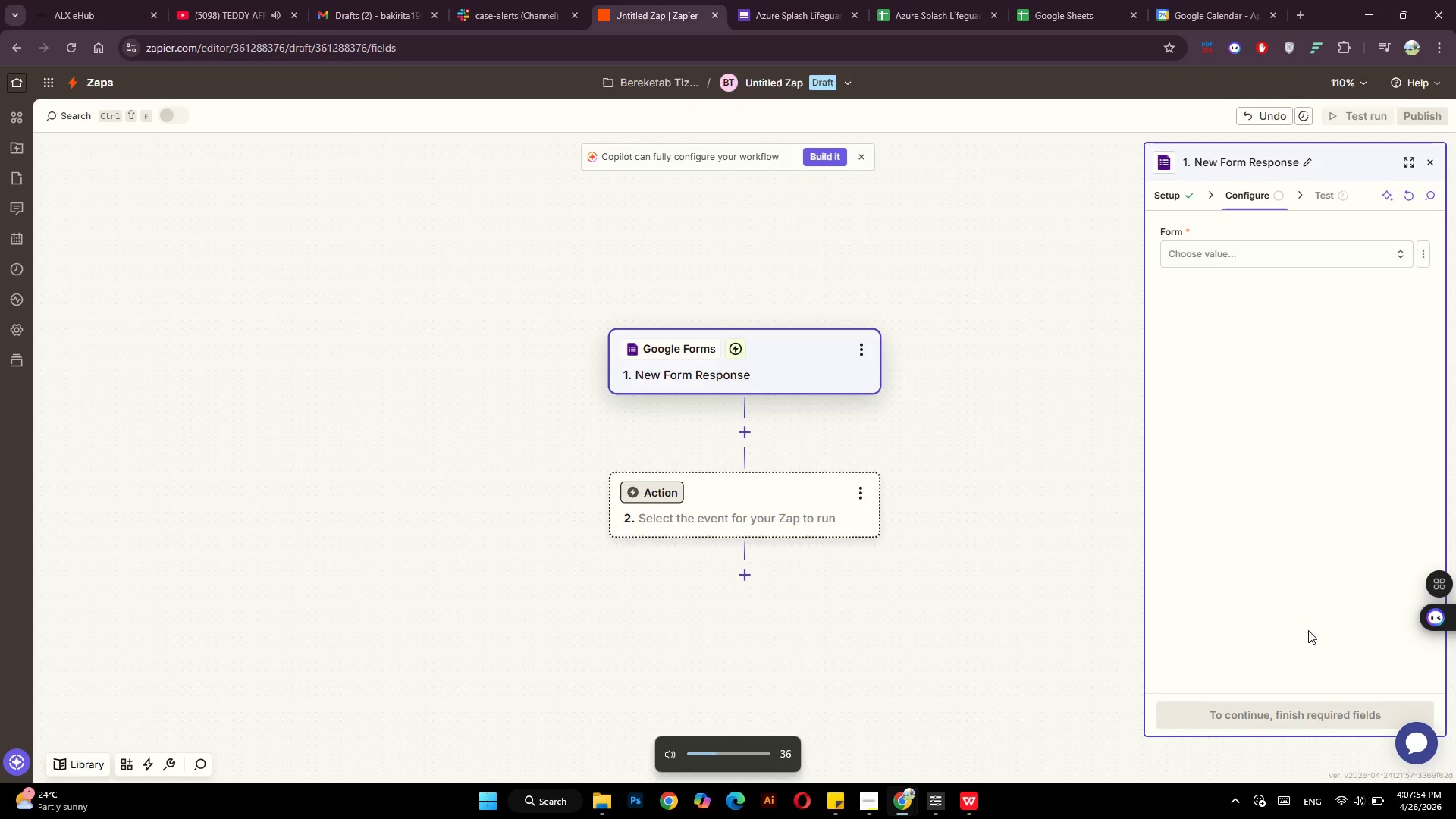 
key(VolumeUp)
 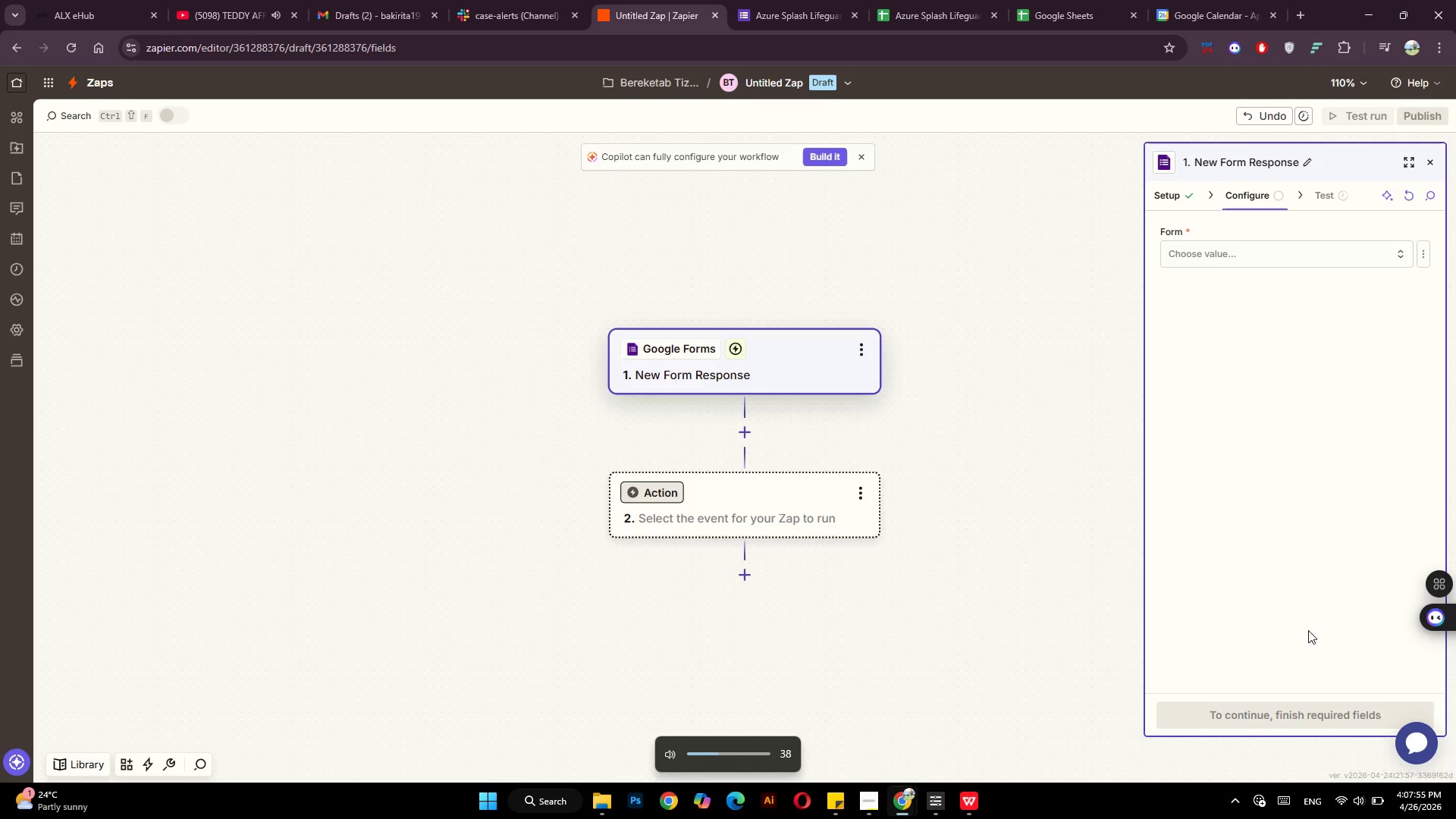 
key(VolumeUp)
 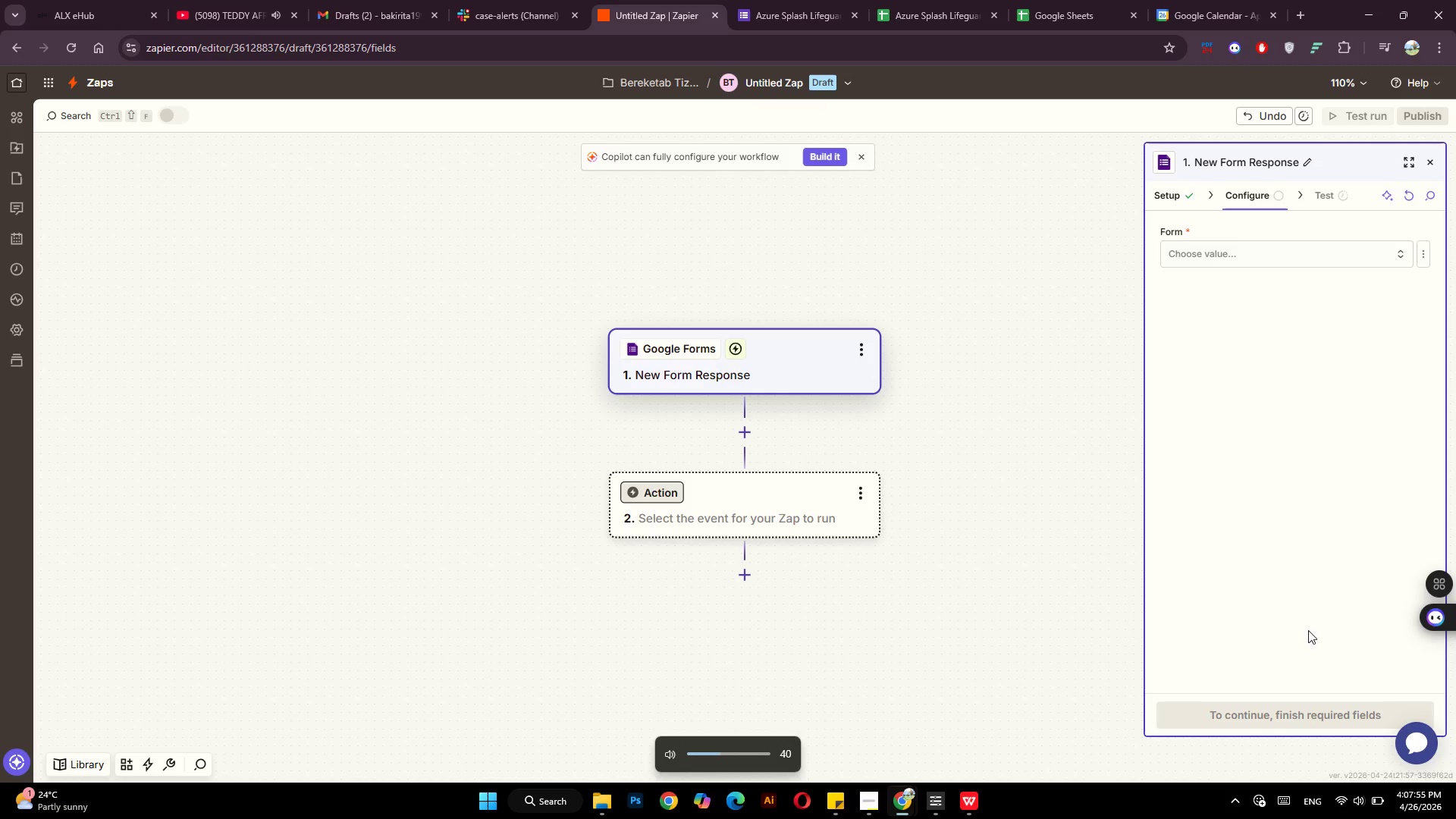 
key(VolumeUp)
 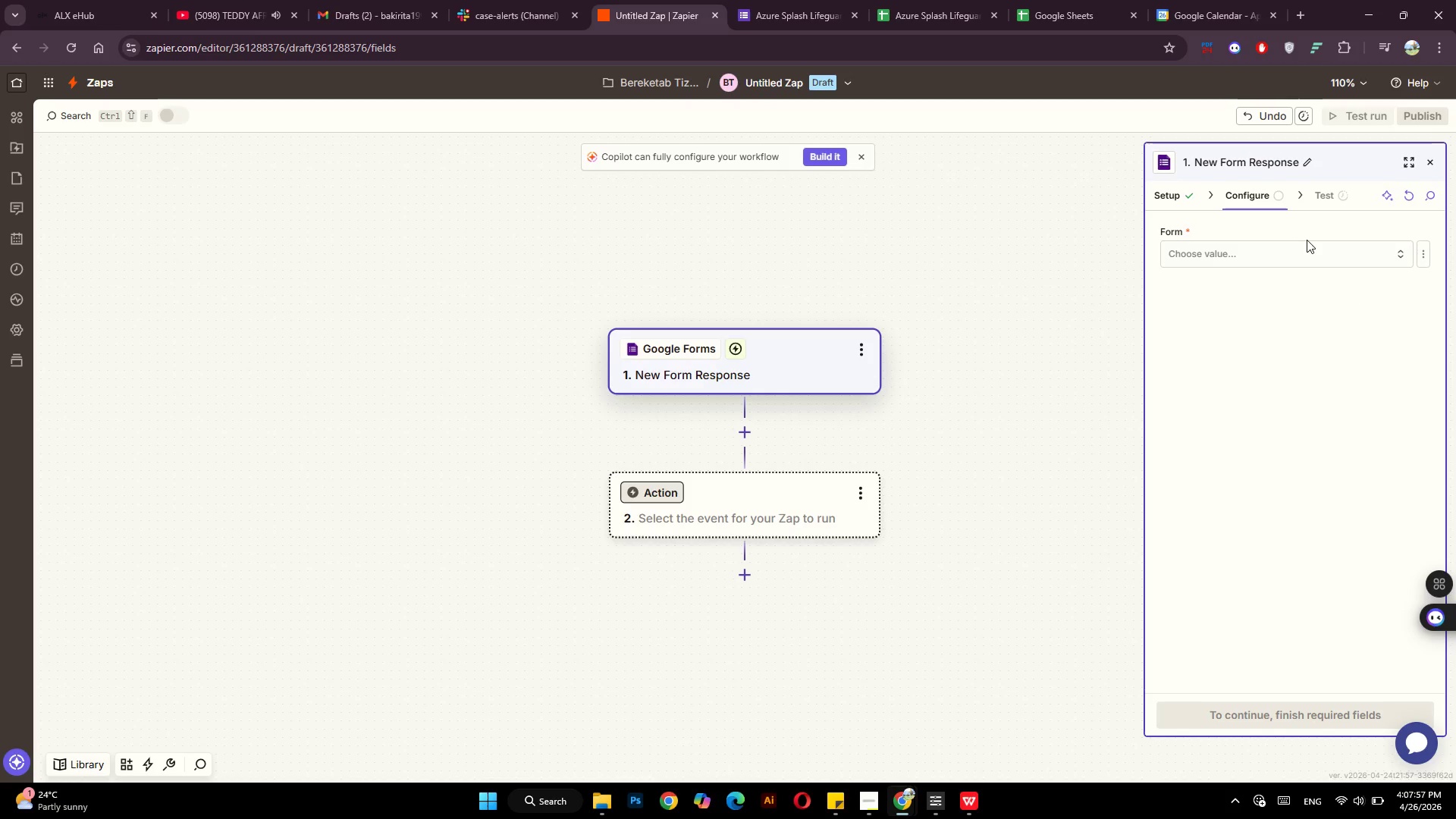 
left_click([1304, 248])
 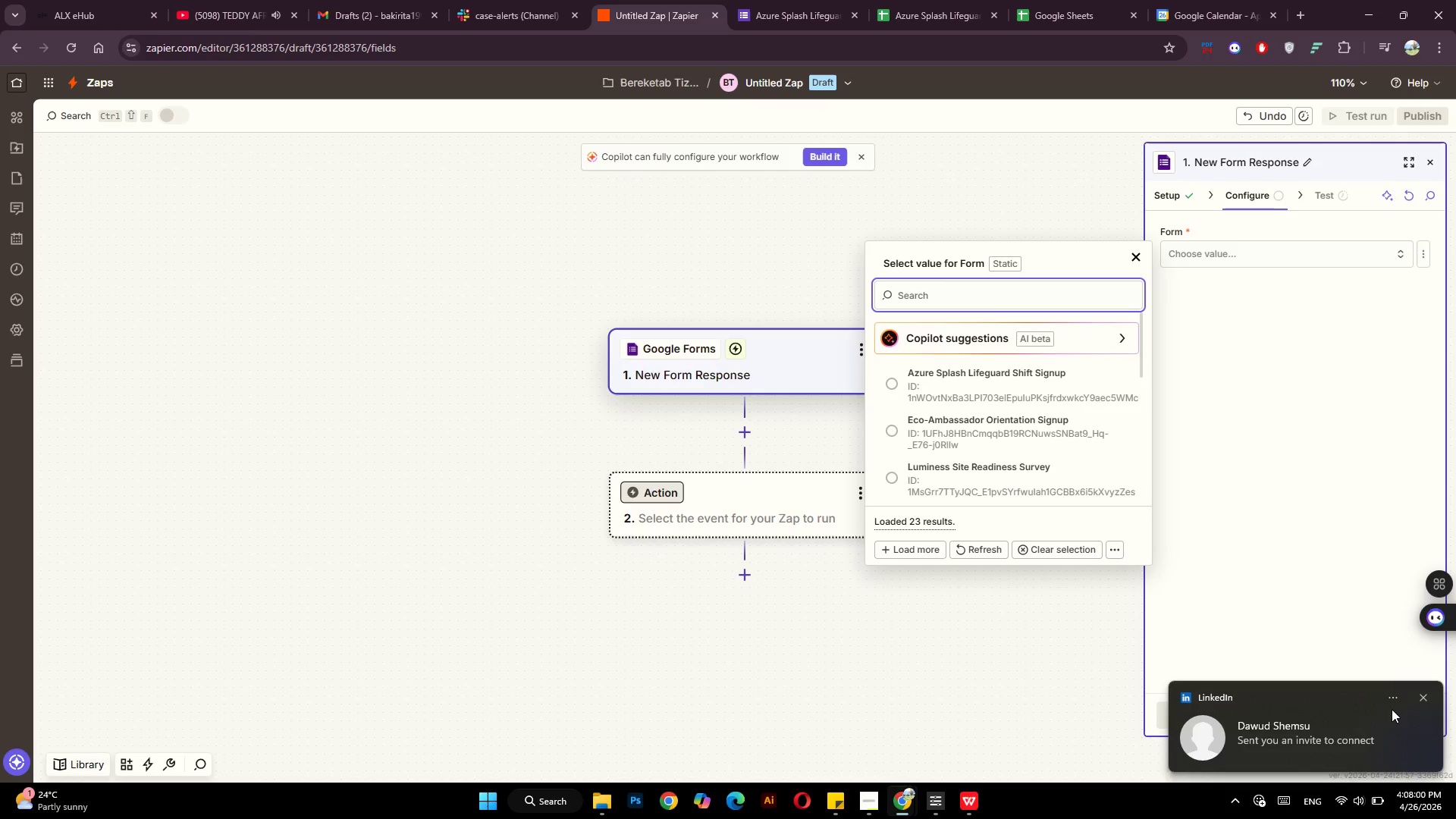 
left_click([1423, 694])
 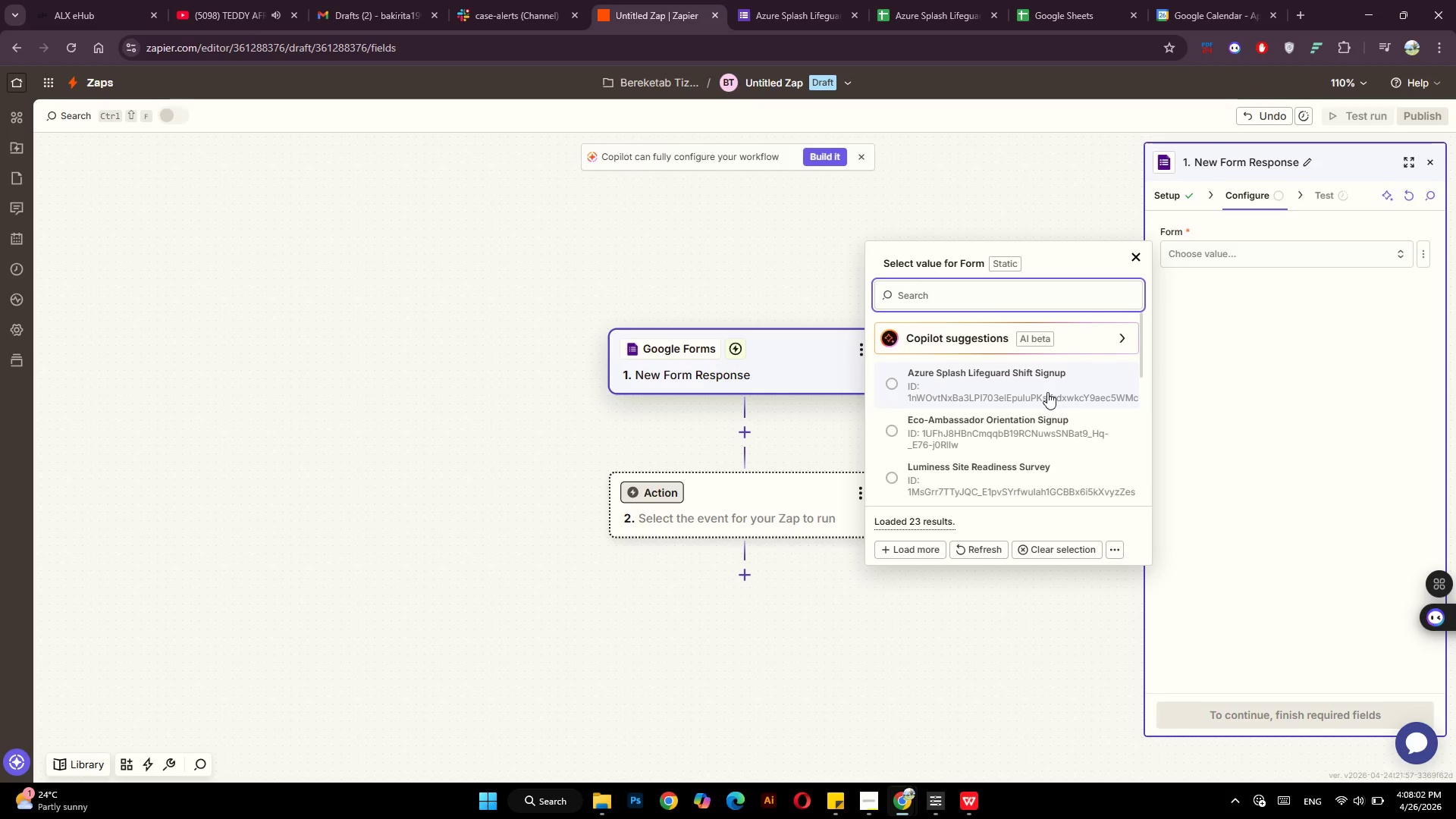 
left_click([1047, 392])
 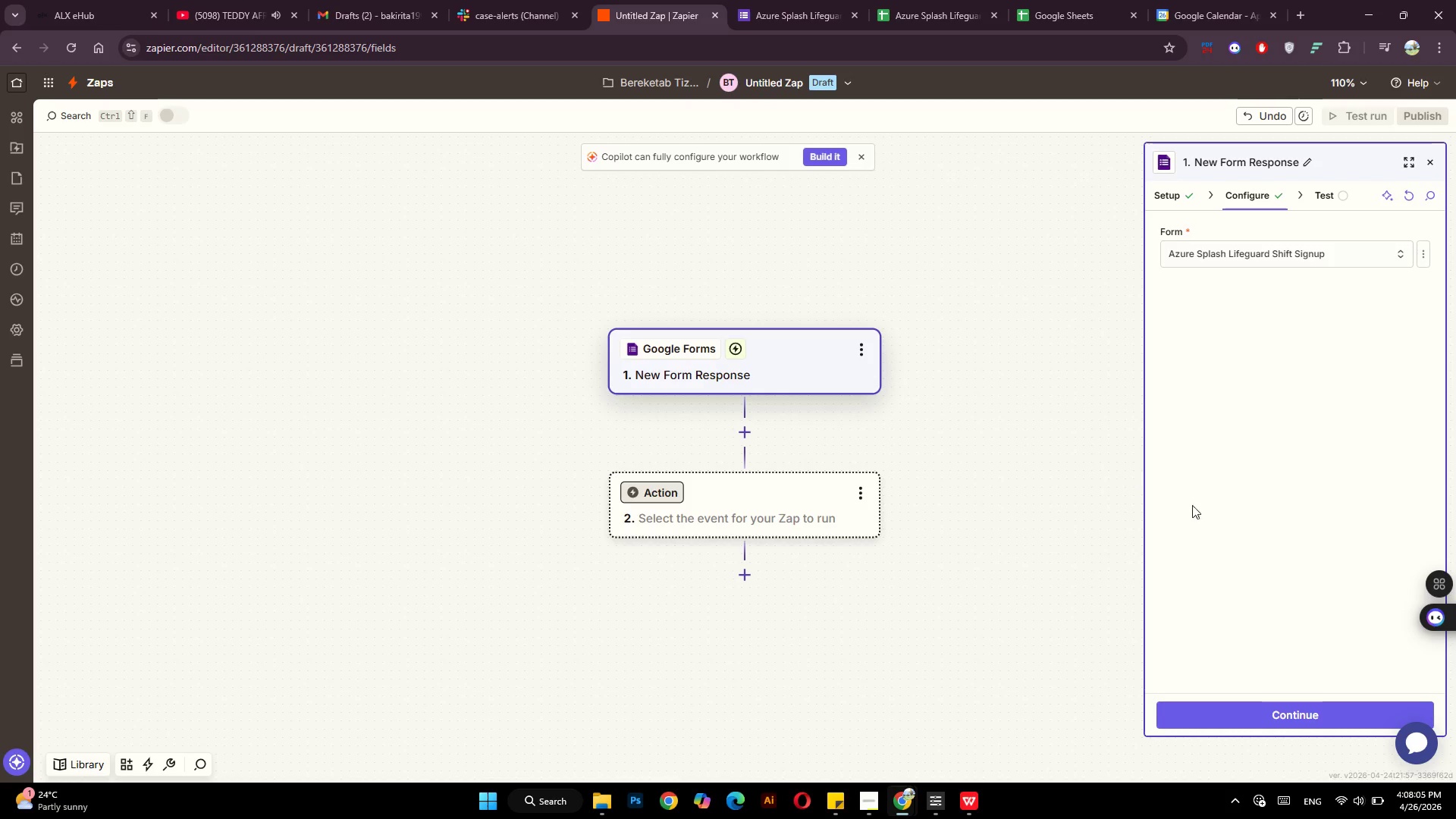 
left_click([1308, 707])
 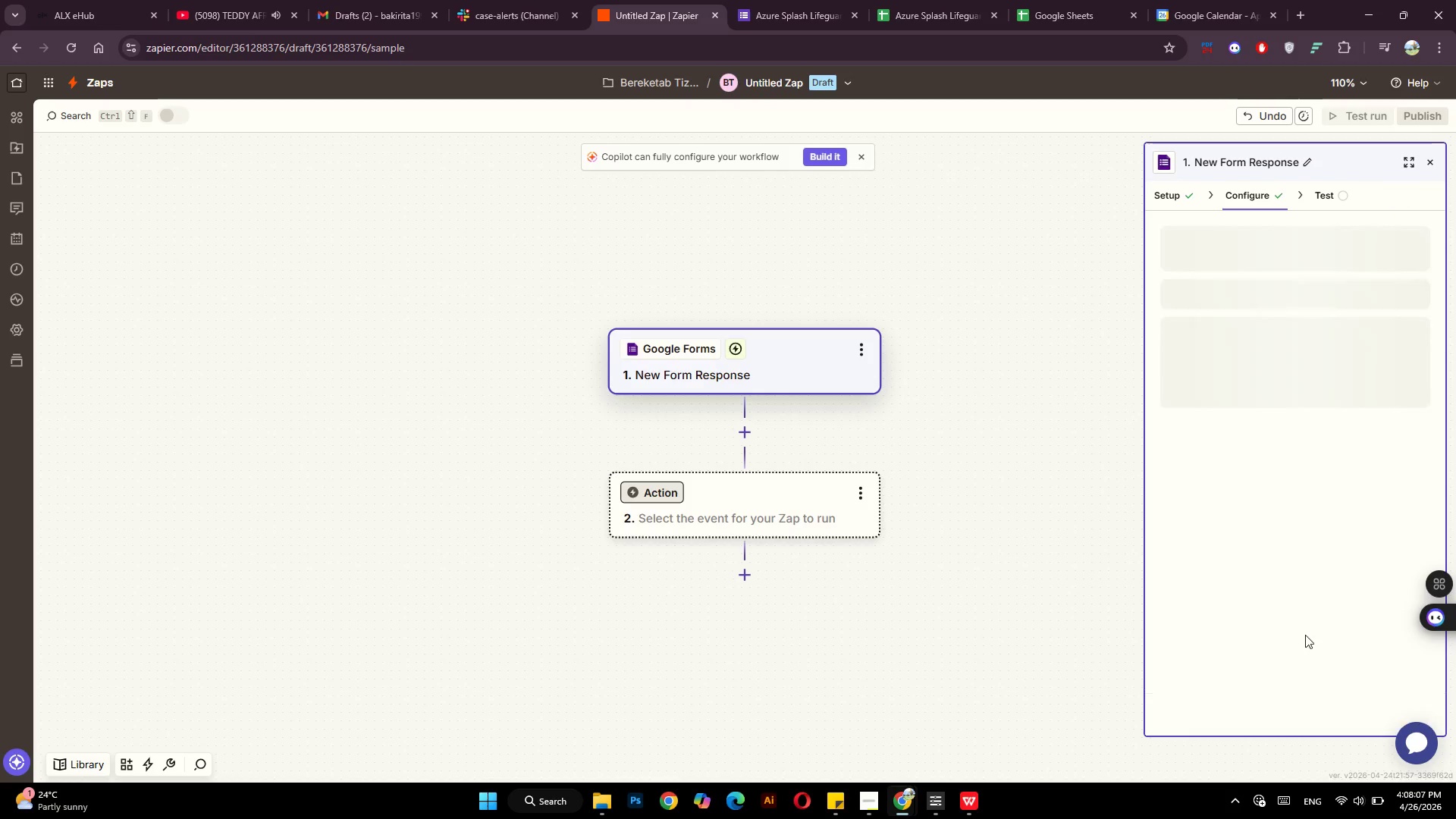 
mouse_move([1326, 555])
 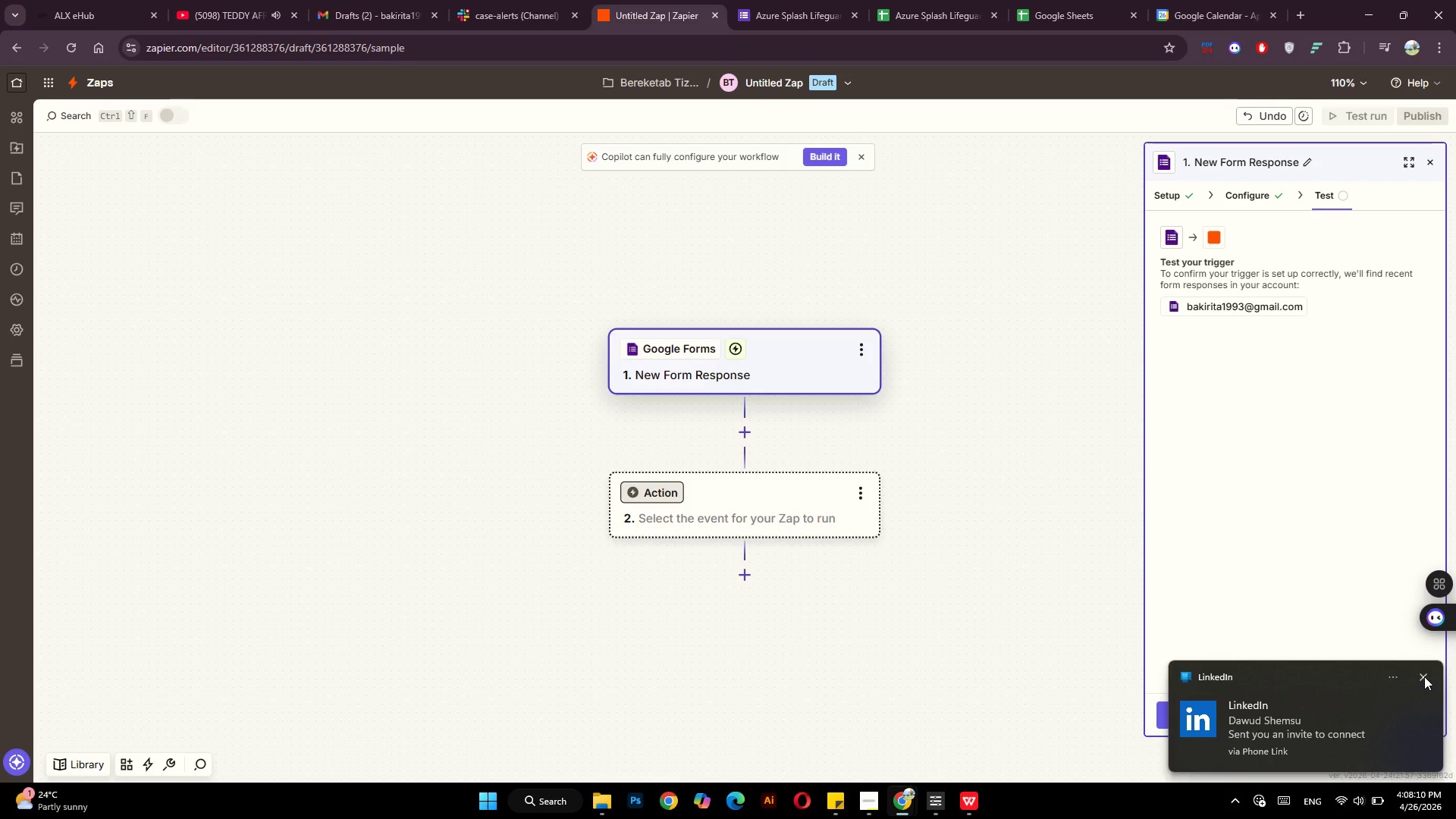 
left_click([1424, 676])
 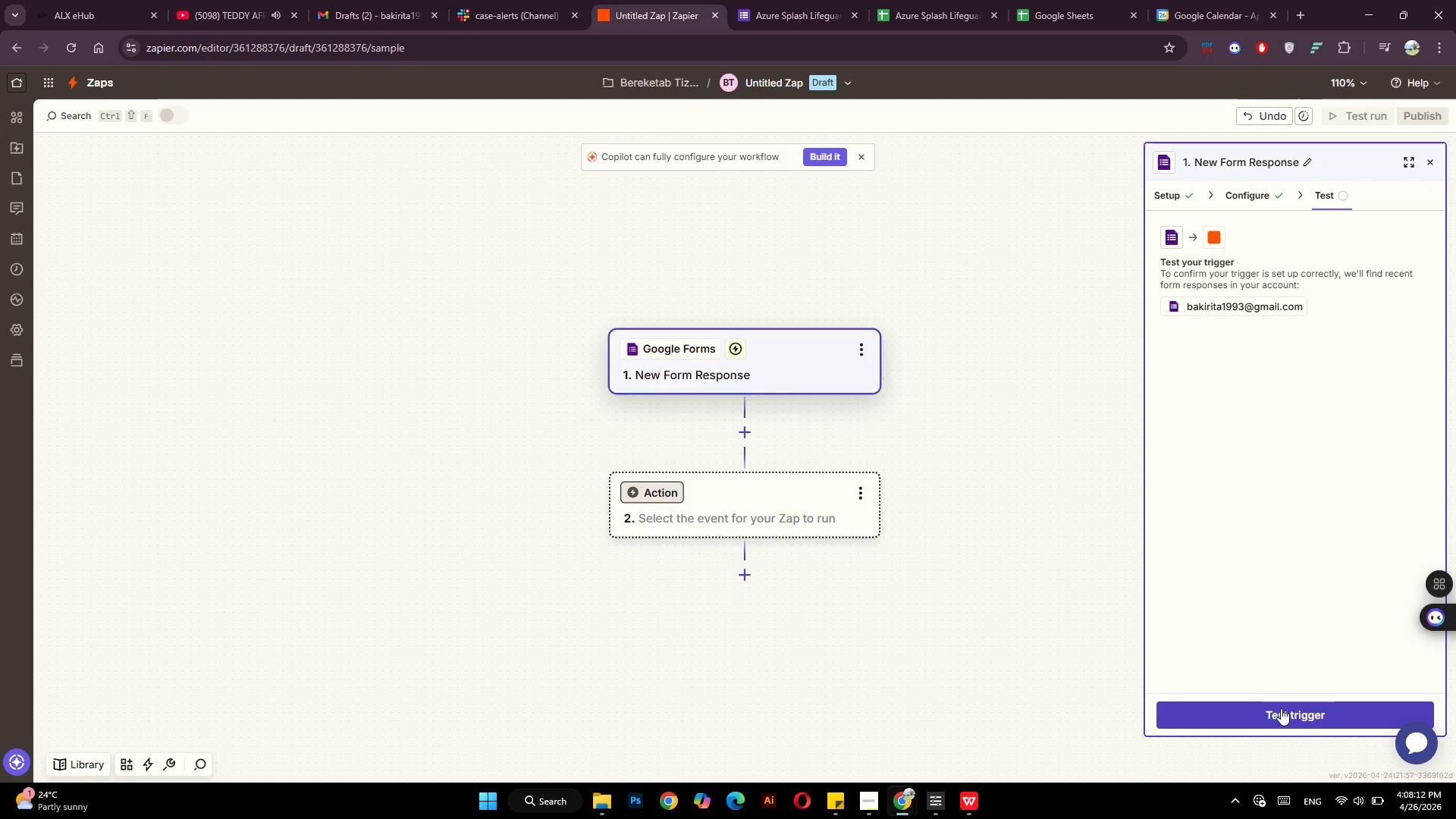 
left_click([1281, 708])
 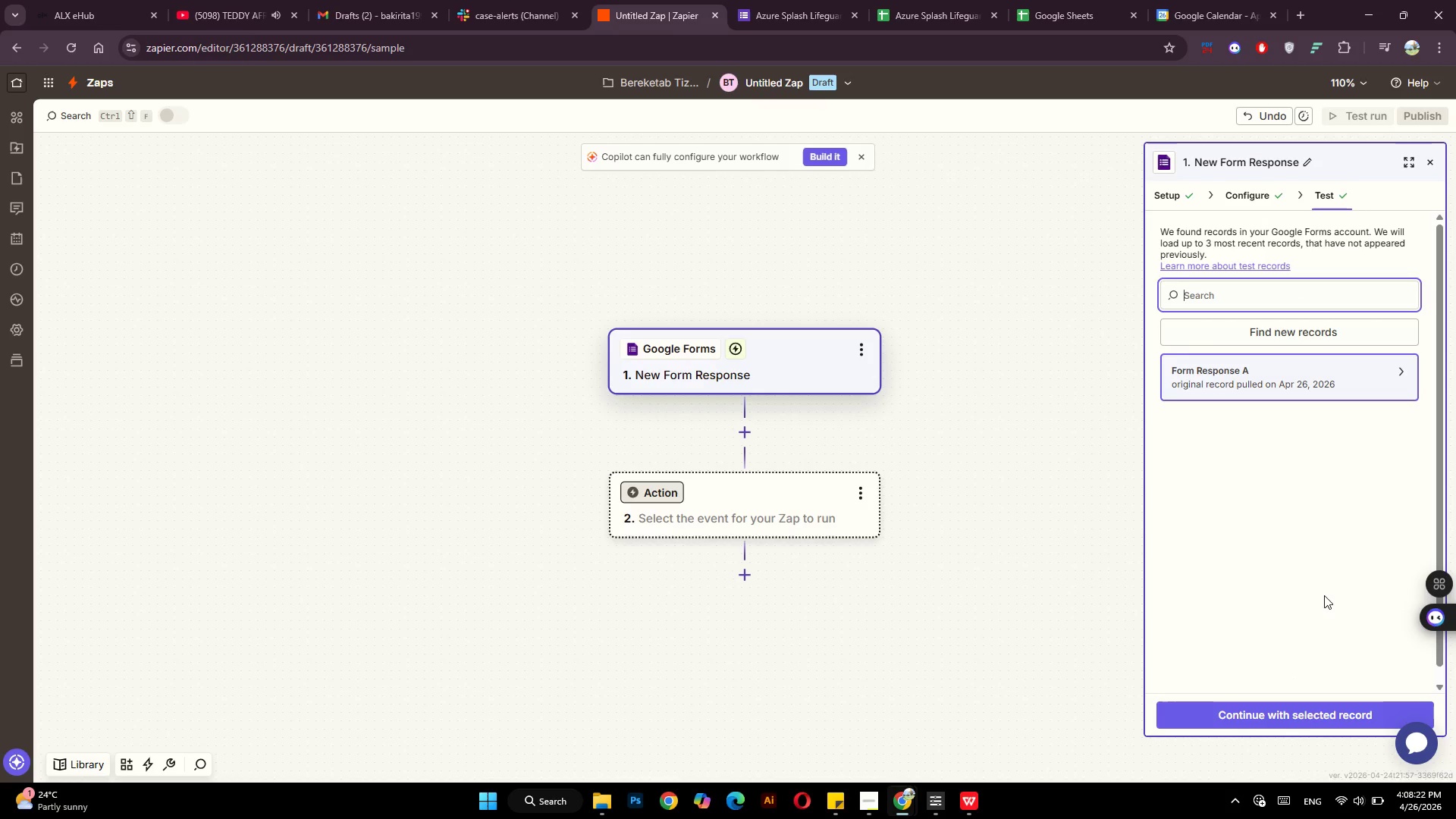 
wait(13.95)
 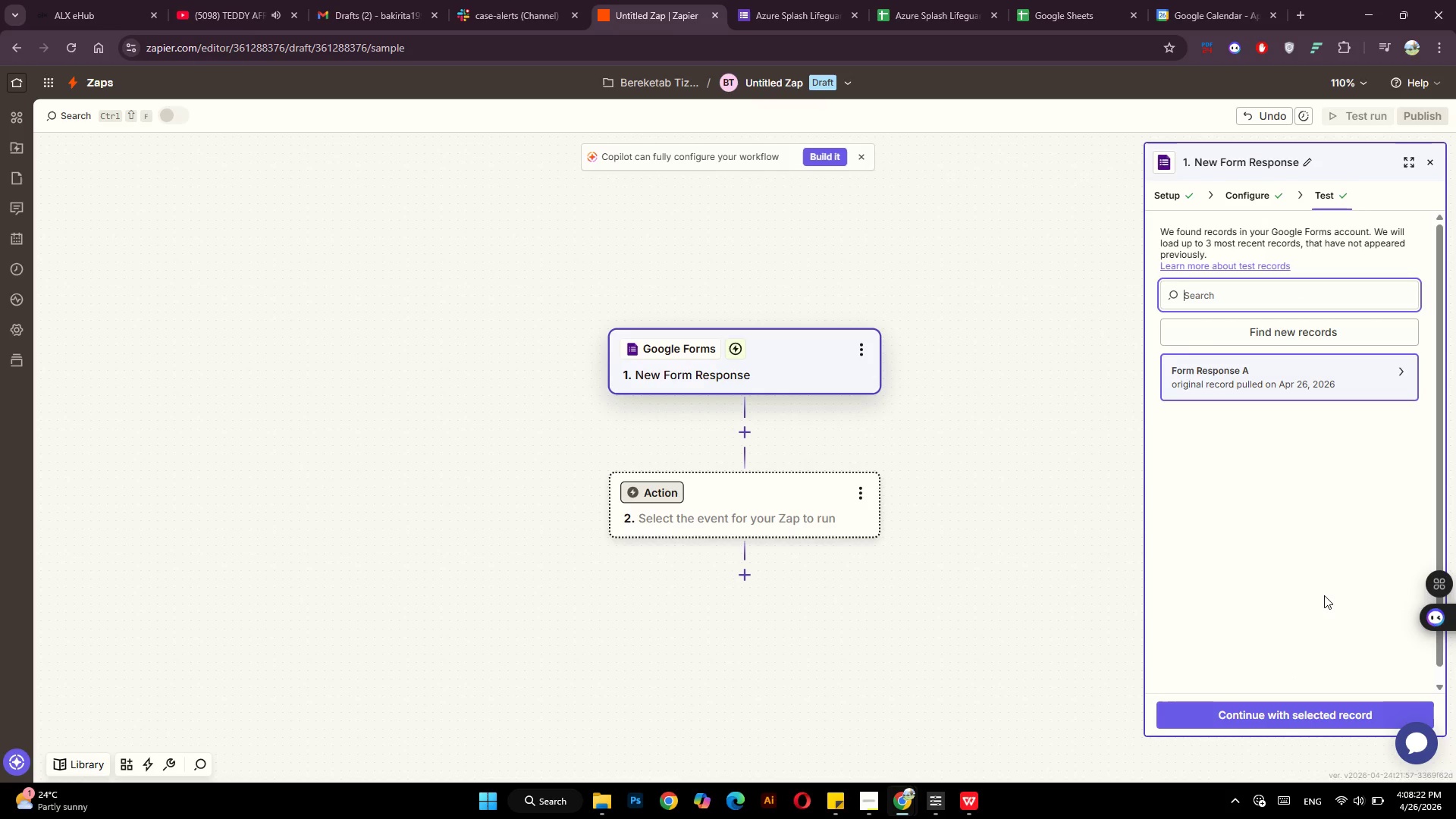 
left_click([1342, 714])
 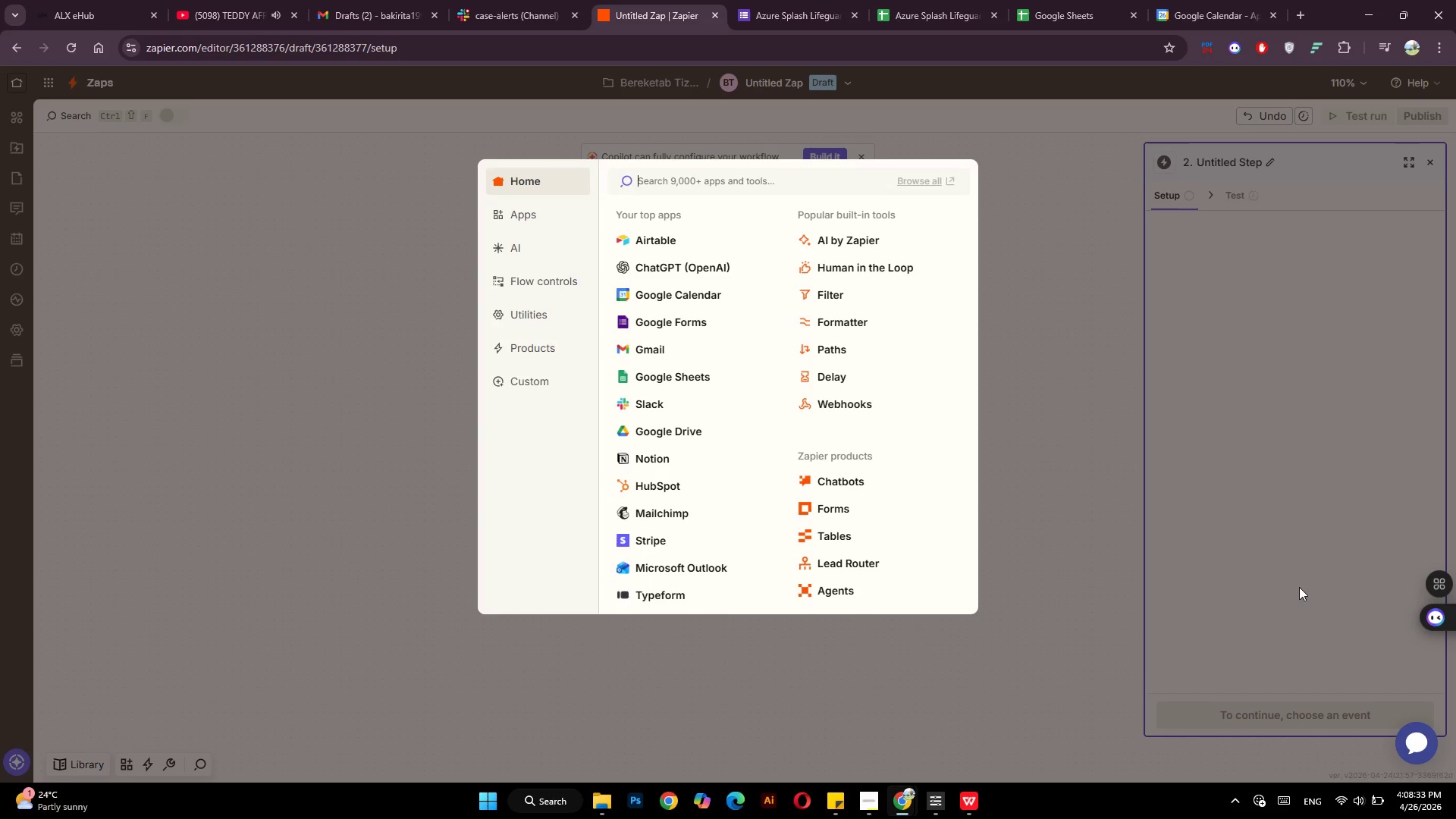 
wait(11.8)
 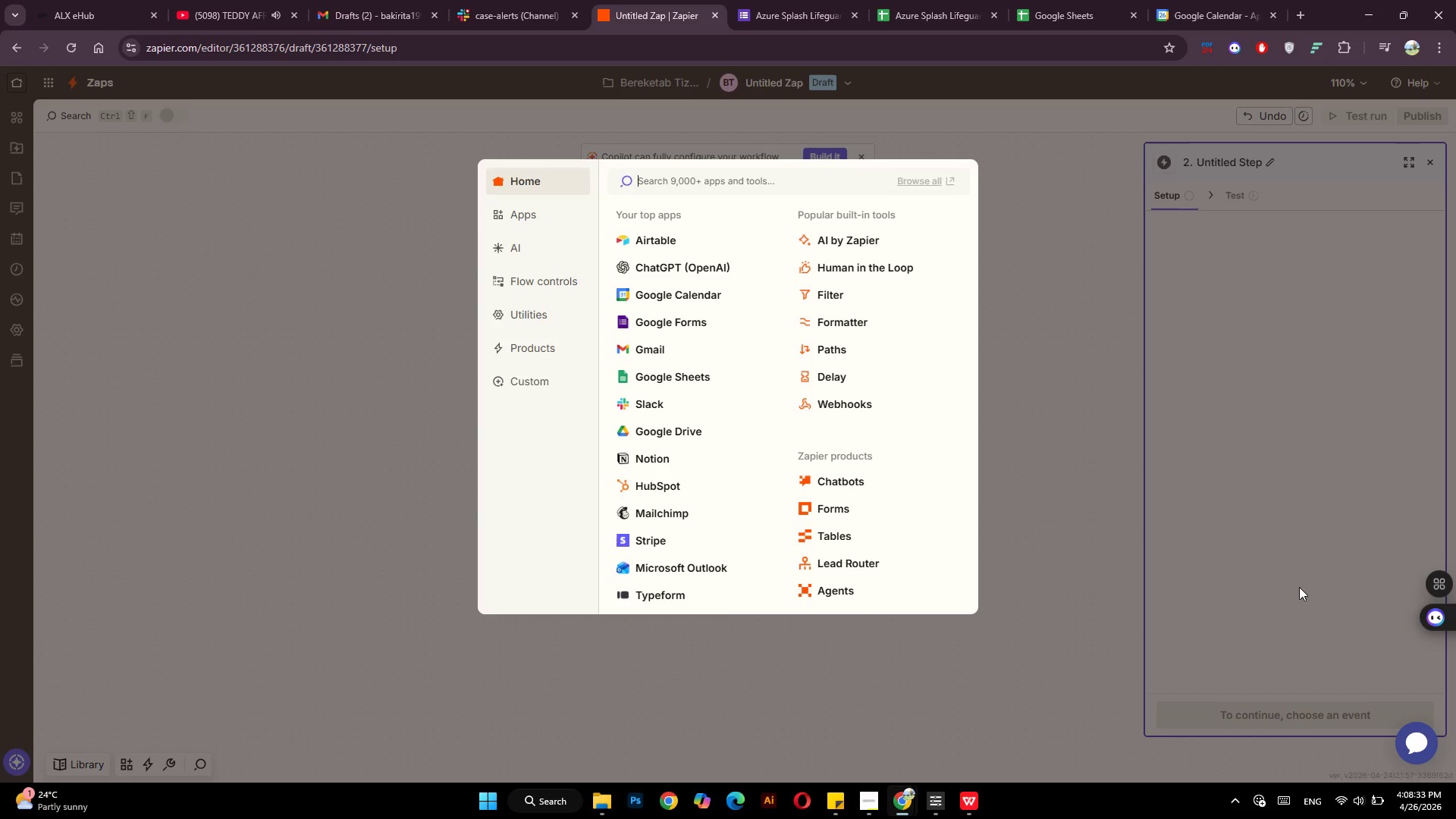 
left_click([702, 304])
 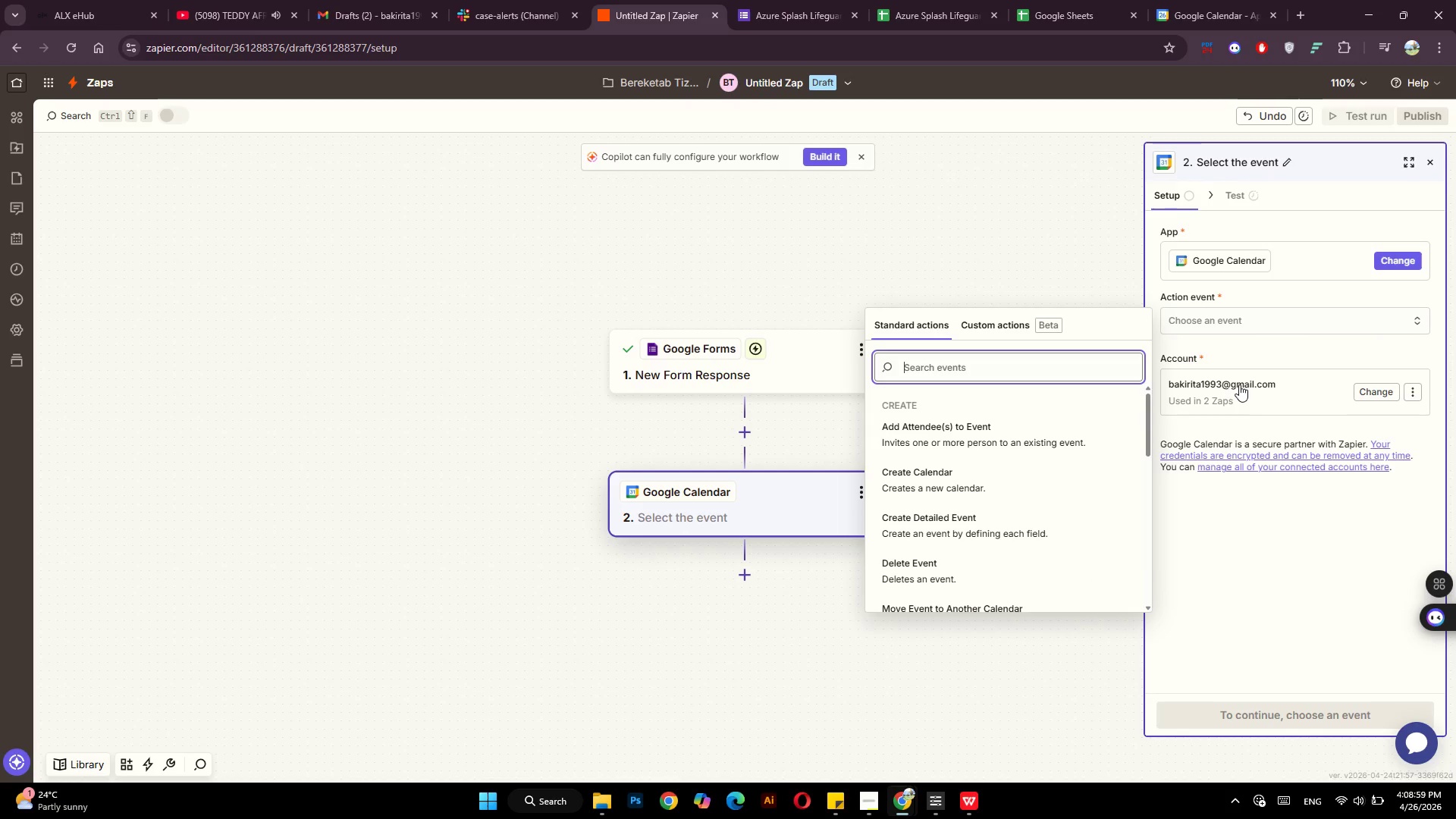 
wait(25.64)
 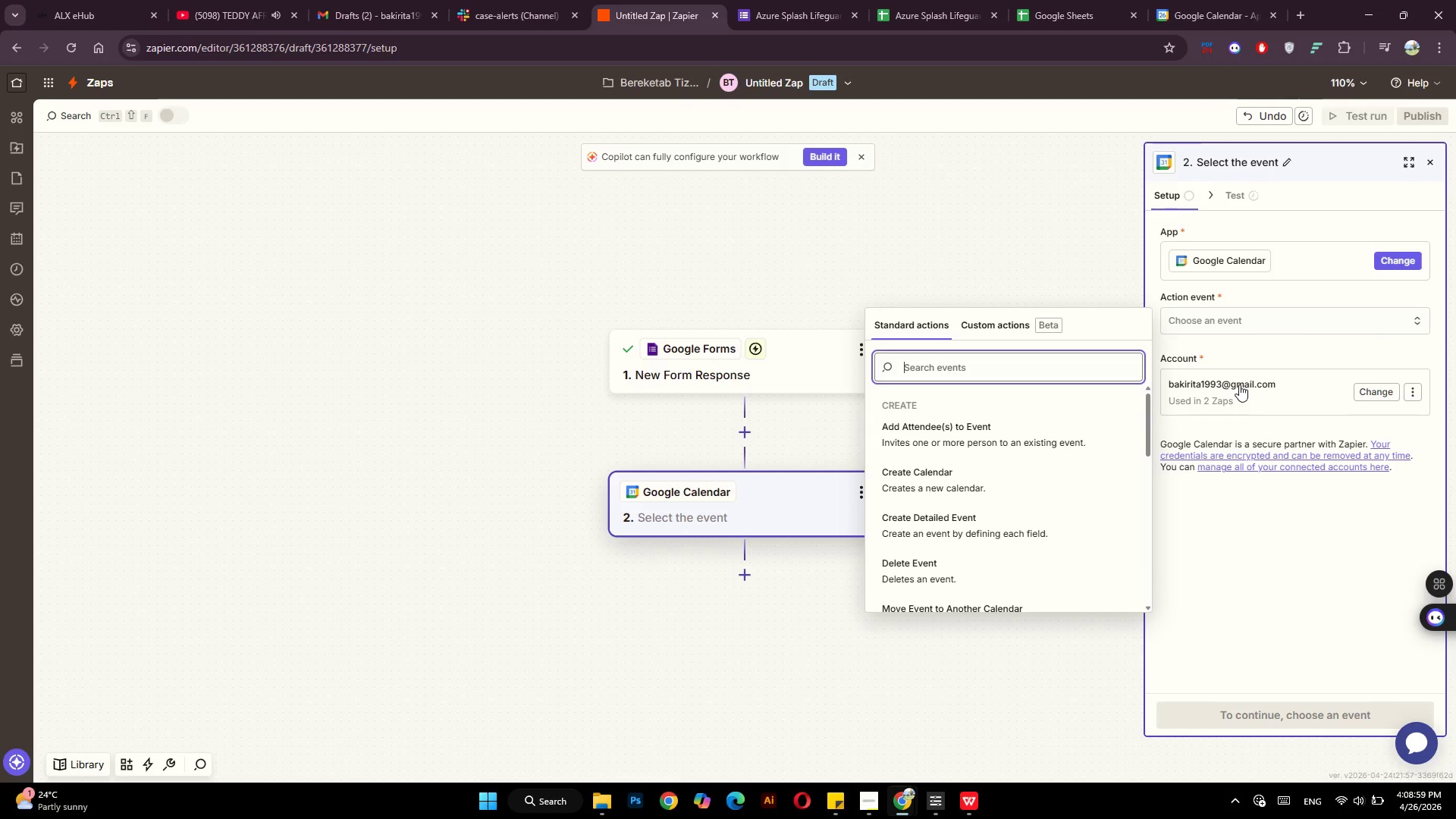 
left_click([965, 529])
 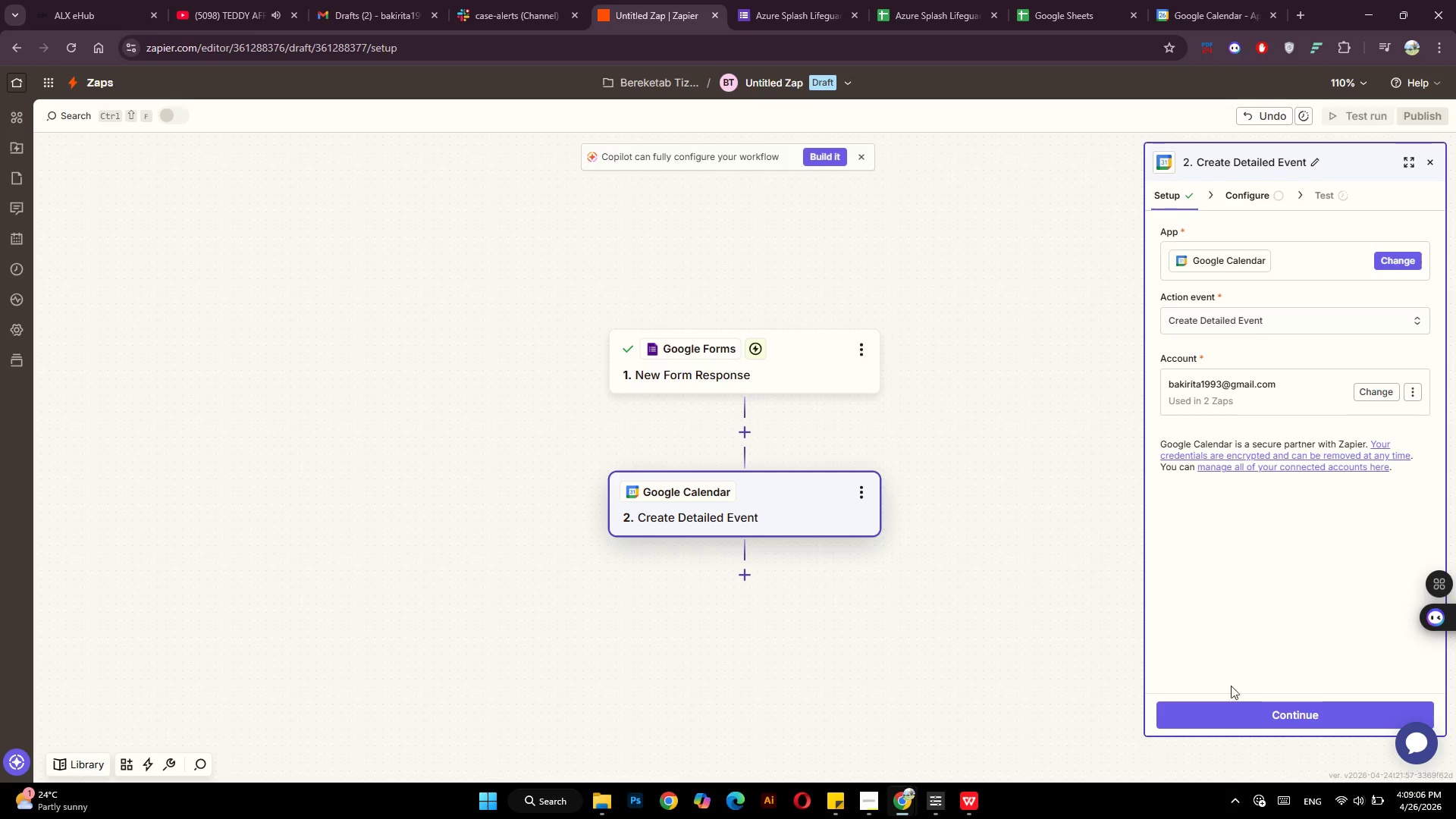 
left_click([1226, 711])
 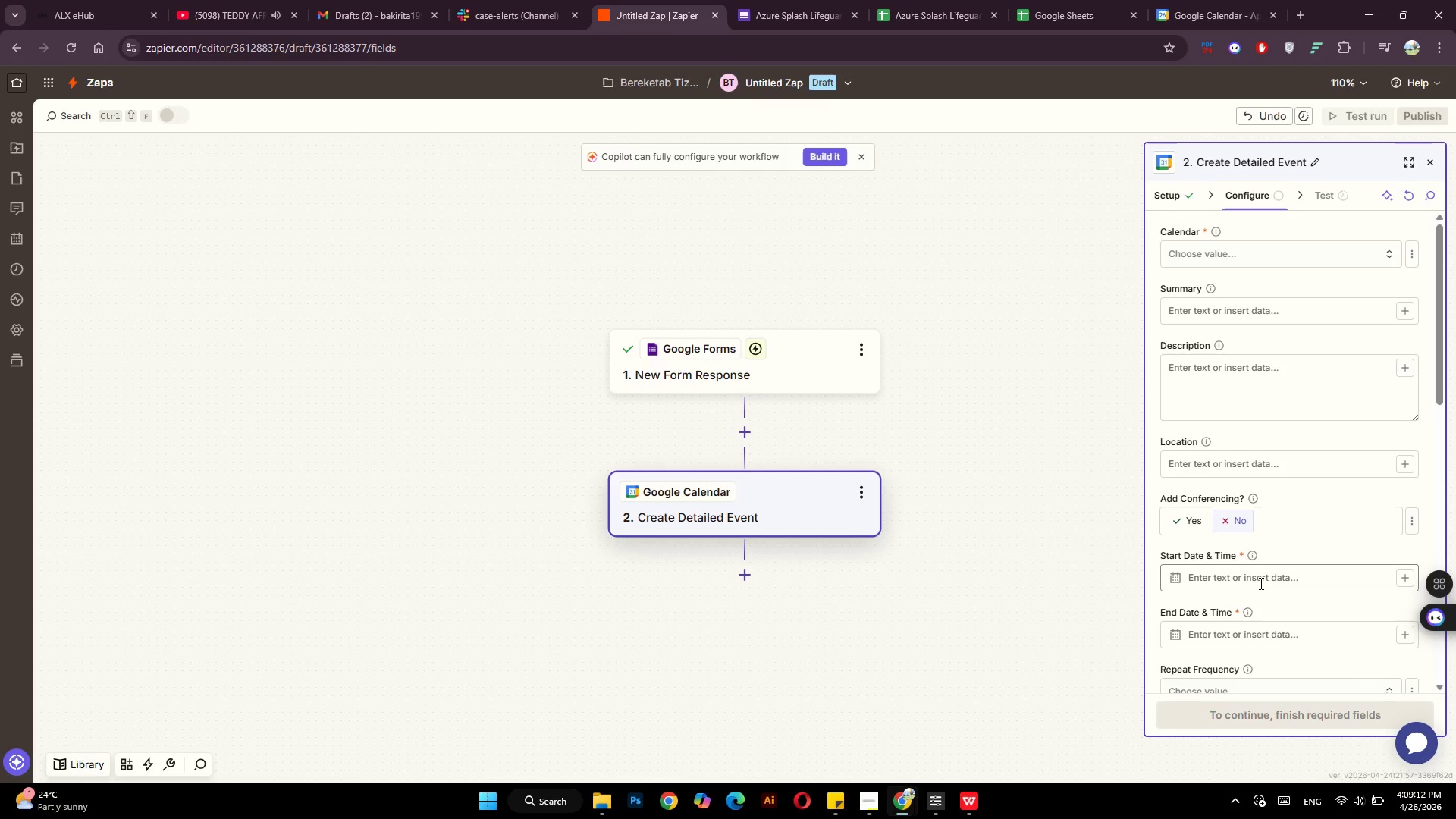 
wait(6.31)
 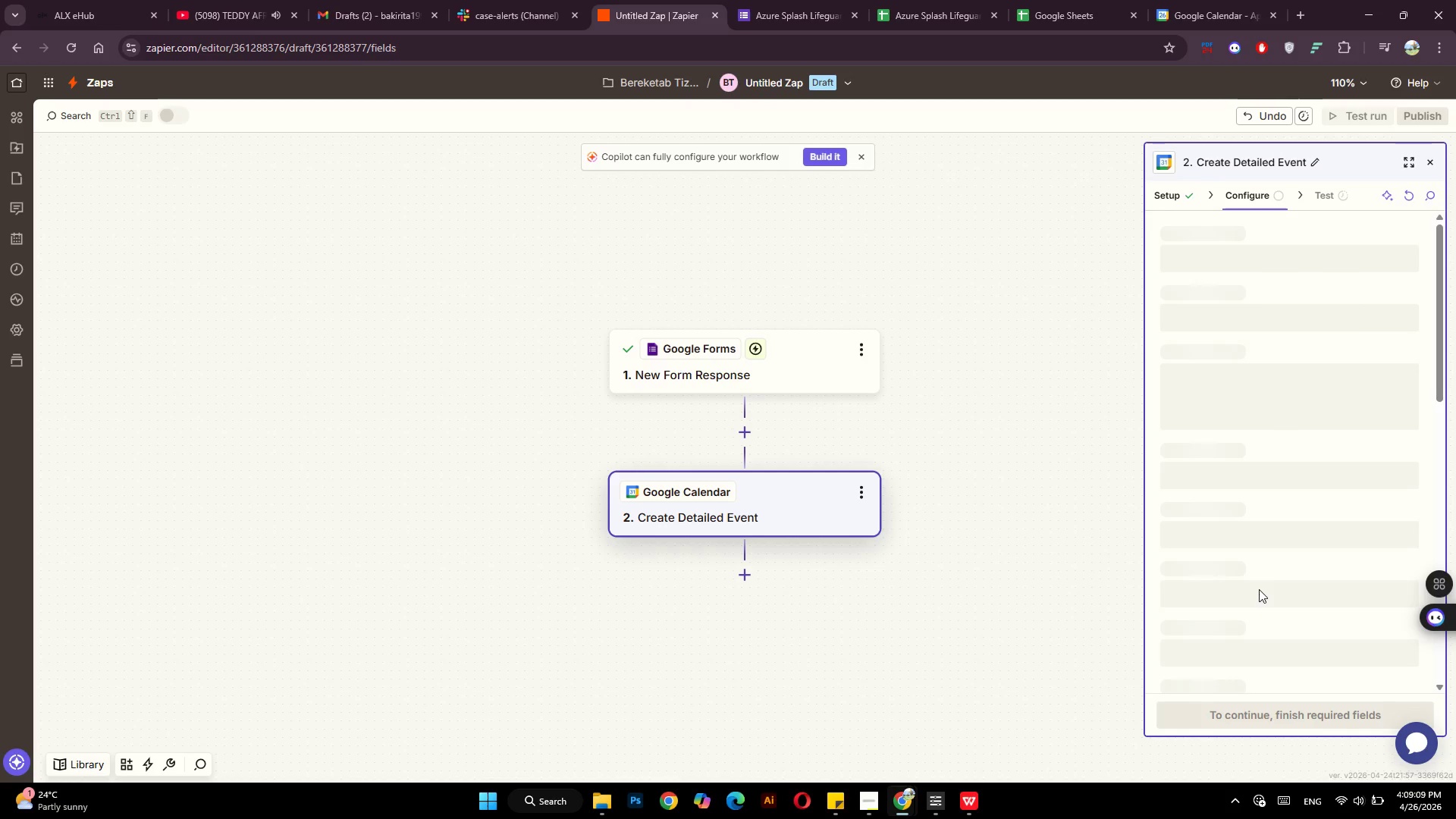 
left_click([1337, 243])
 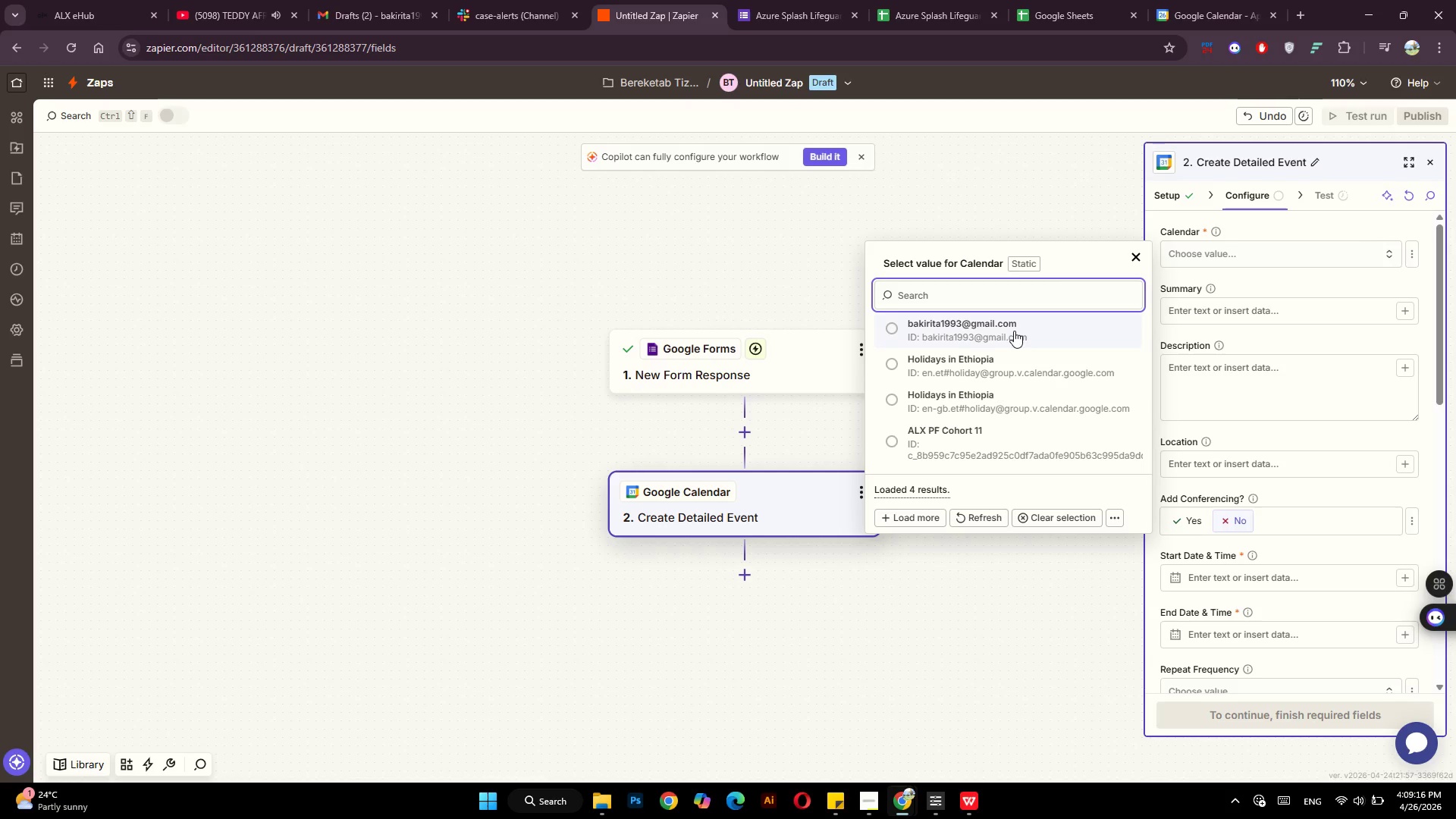 
left_click([1014, 331])
 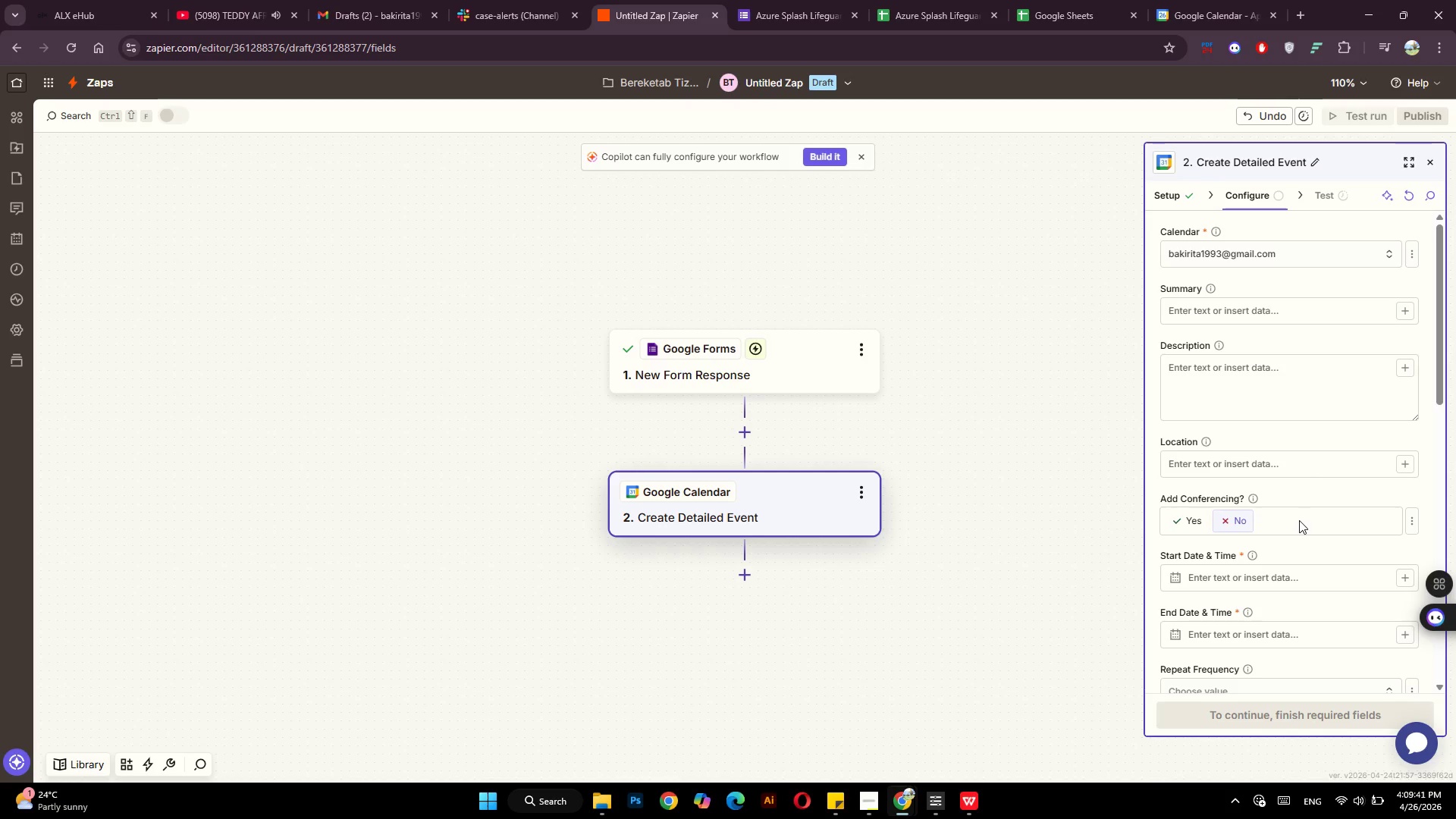 
wait(28.89)
 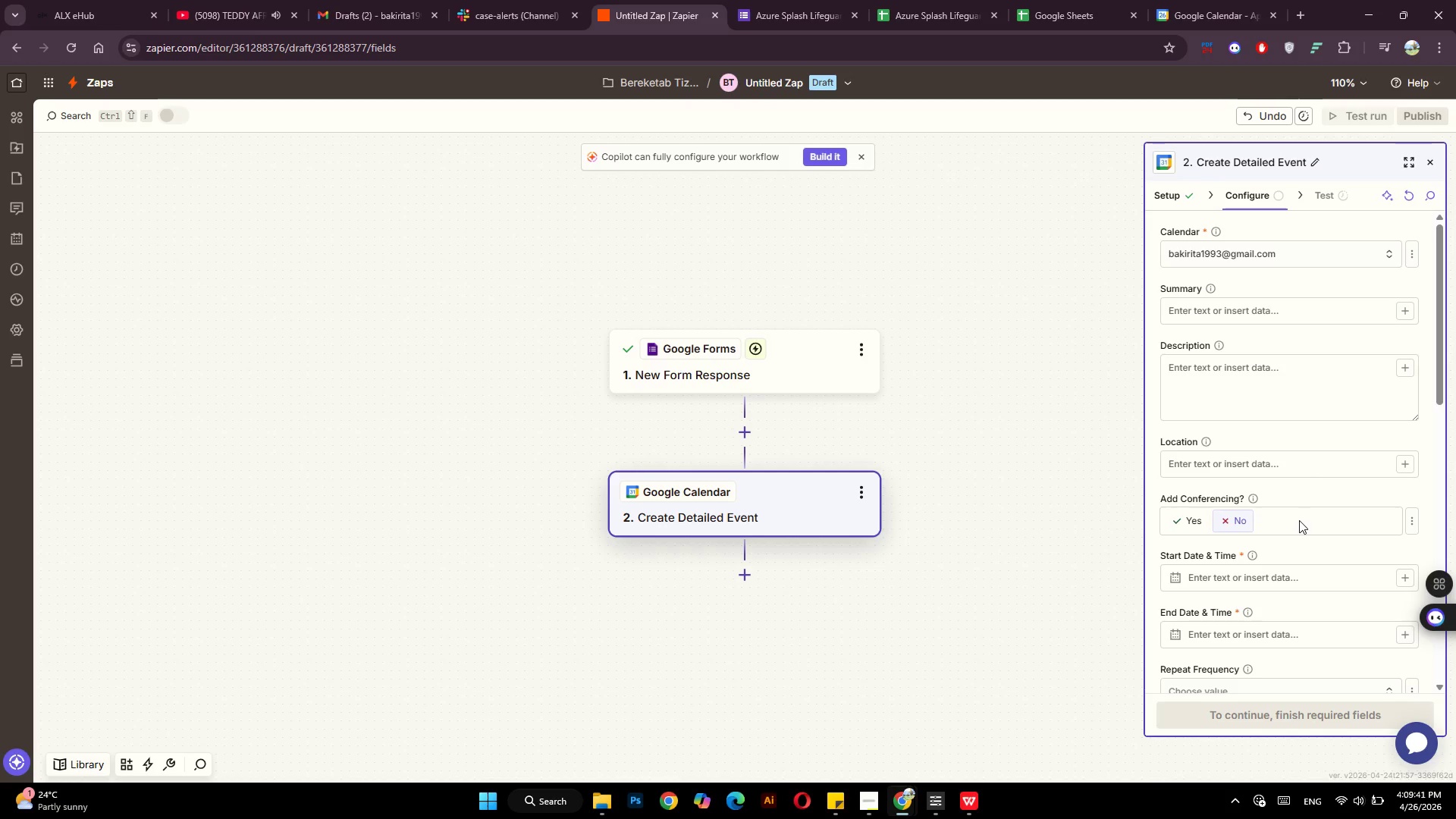 
key(PlayPause)
 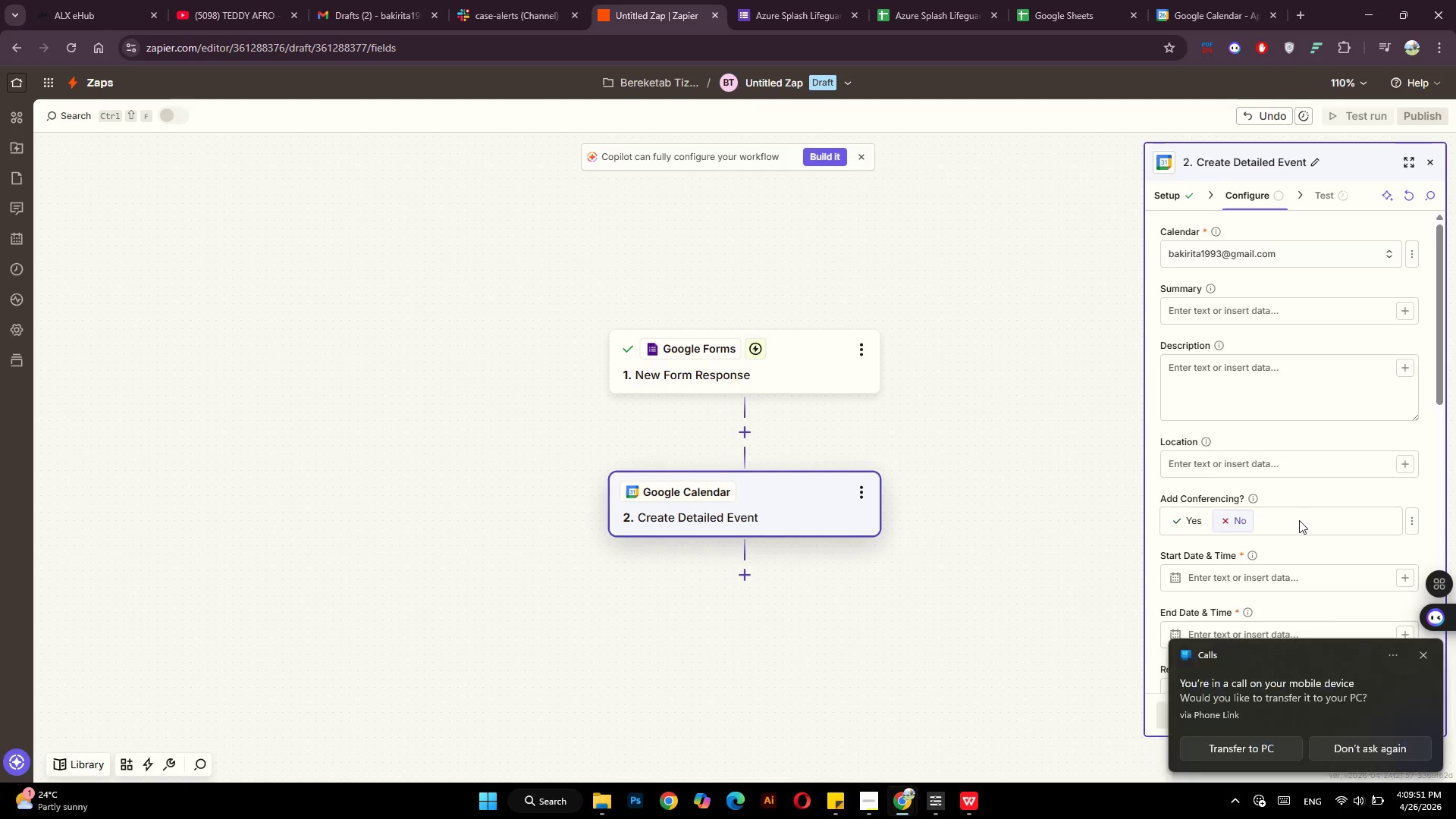 
wait(10.48)
 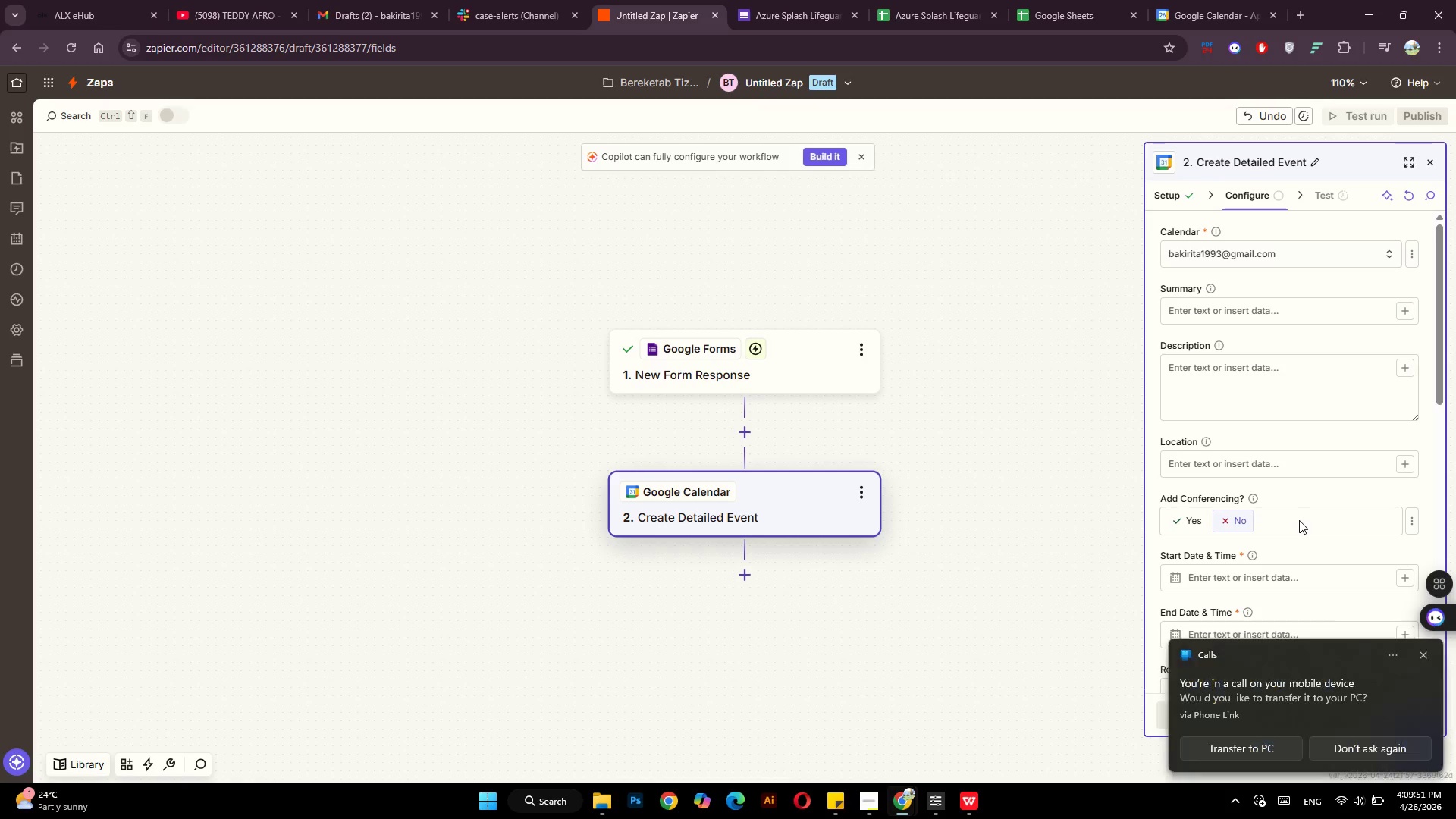 
left_click([1425, 654])
 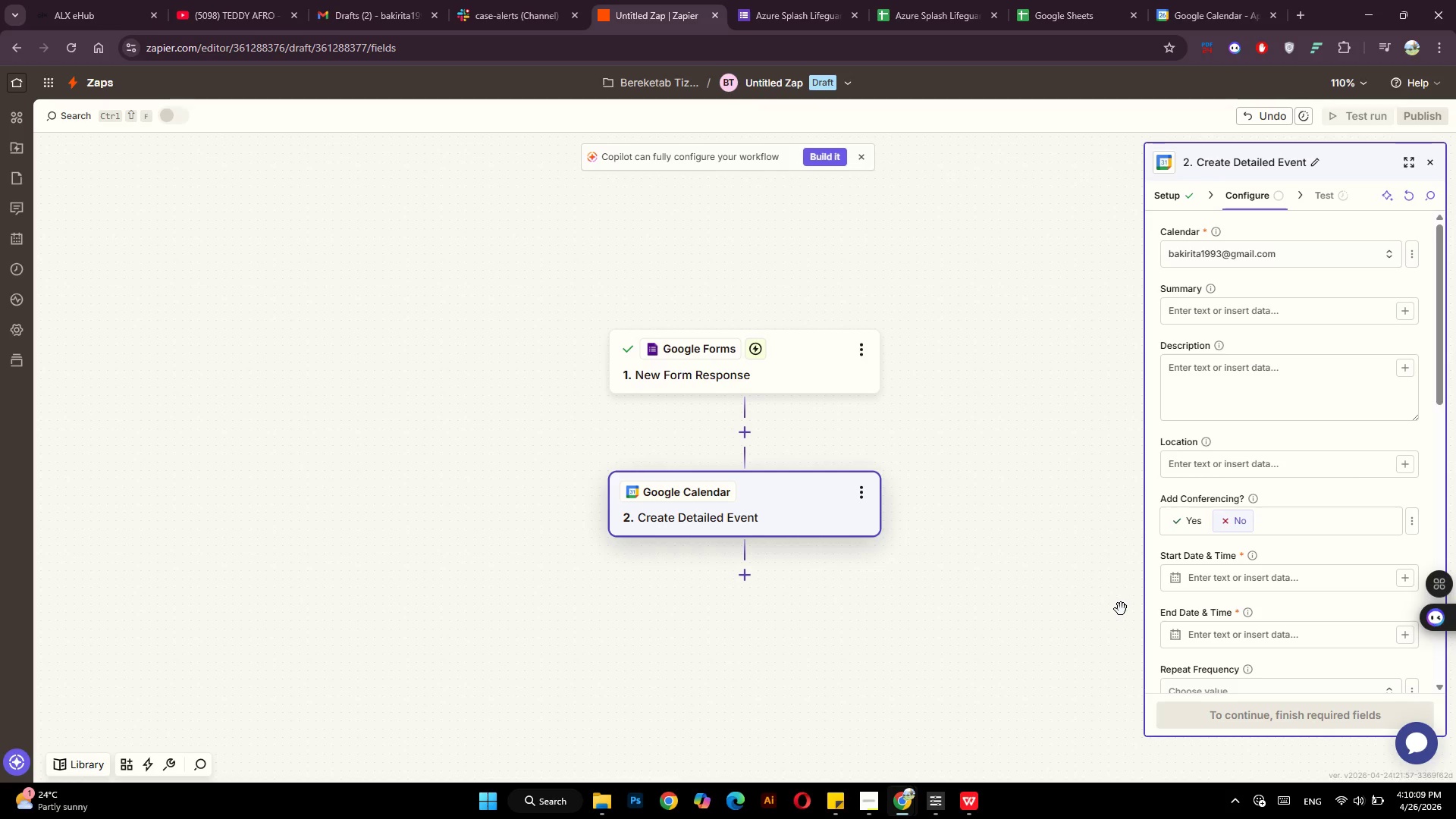 
wait(17.56)
 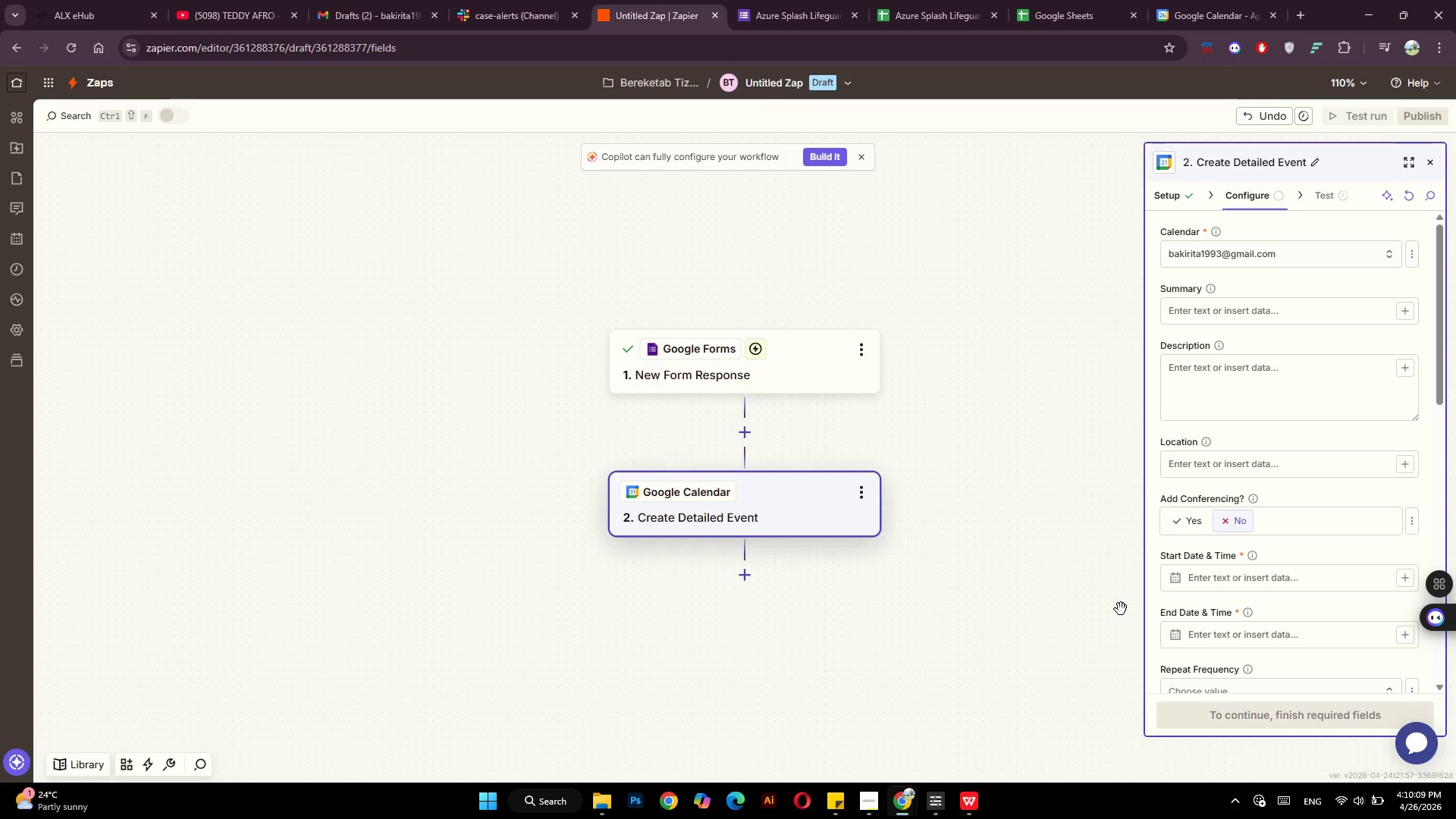 
key(PlayPause)
 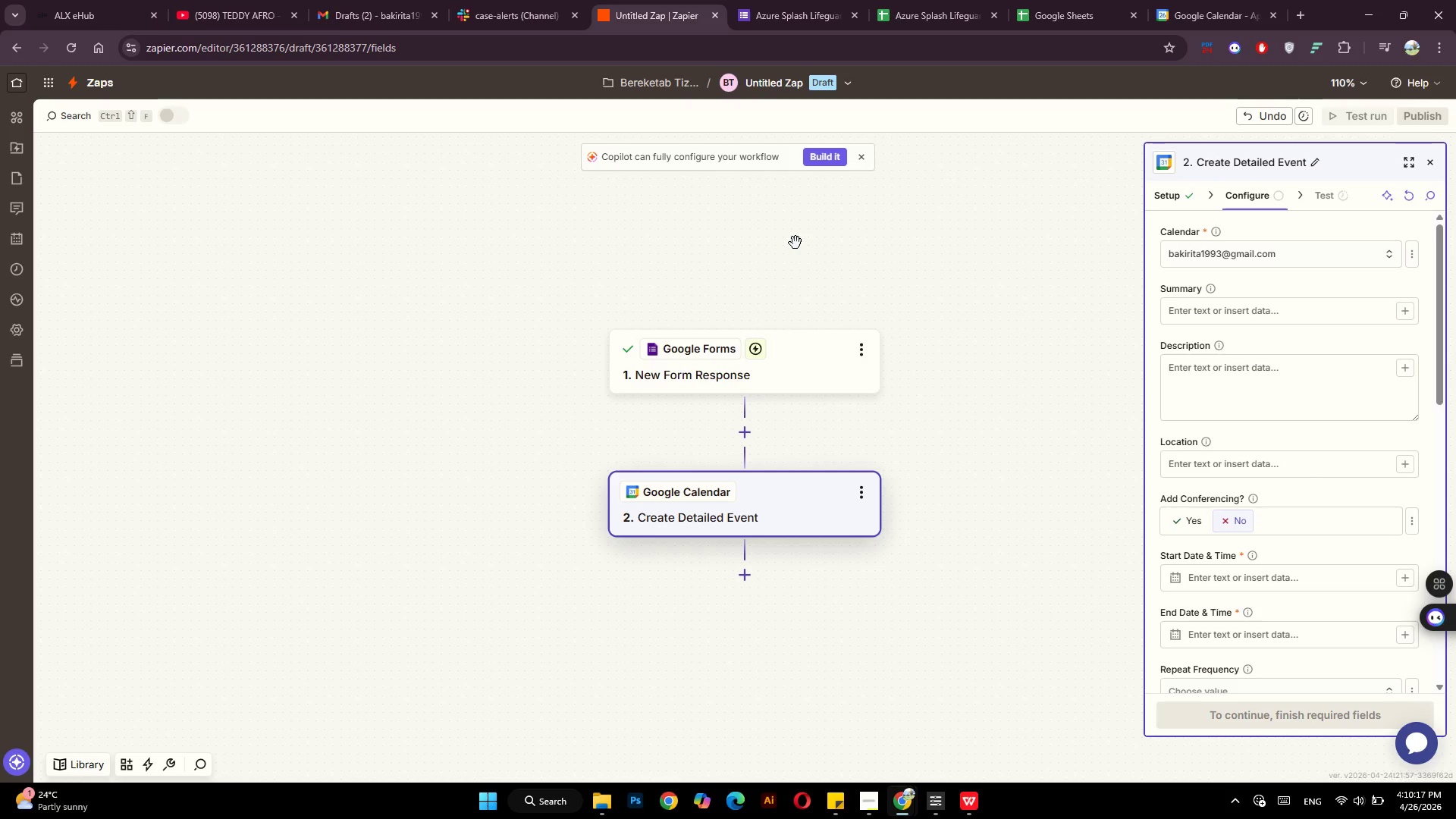 
hold_key(key=PlayPause, duration=0.67)
 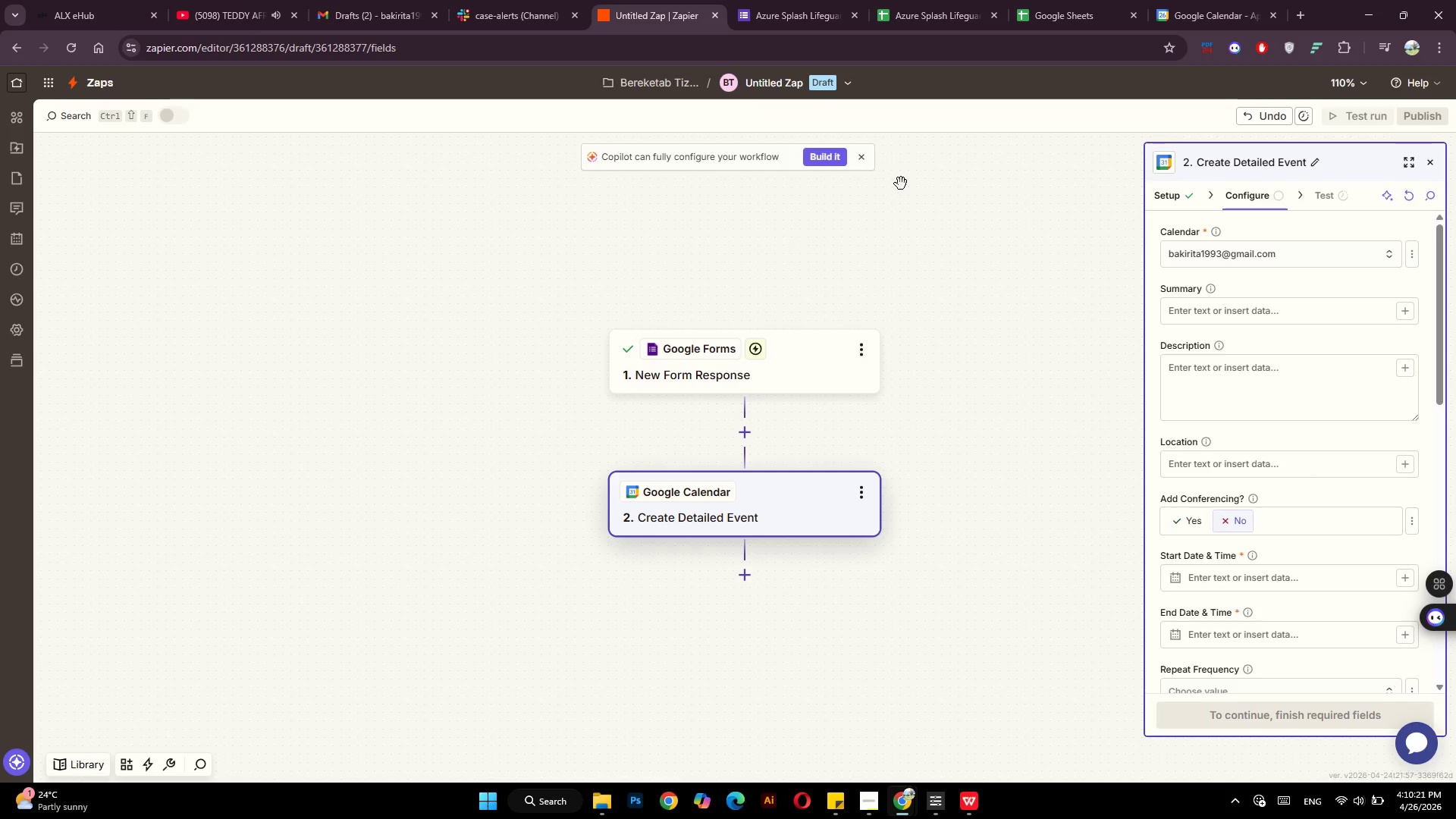 
scroll: coordinate [1261, 510], scroll_direction: down, amount: 3.0
 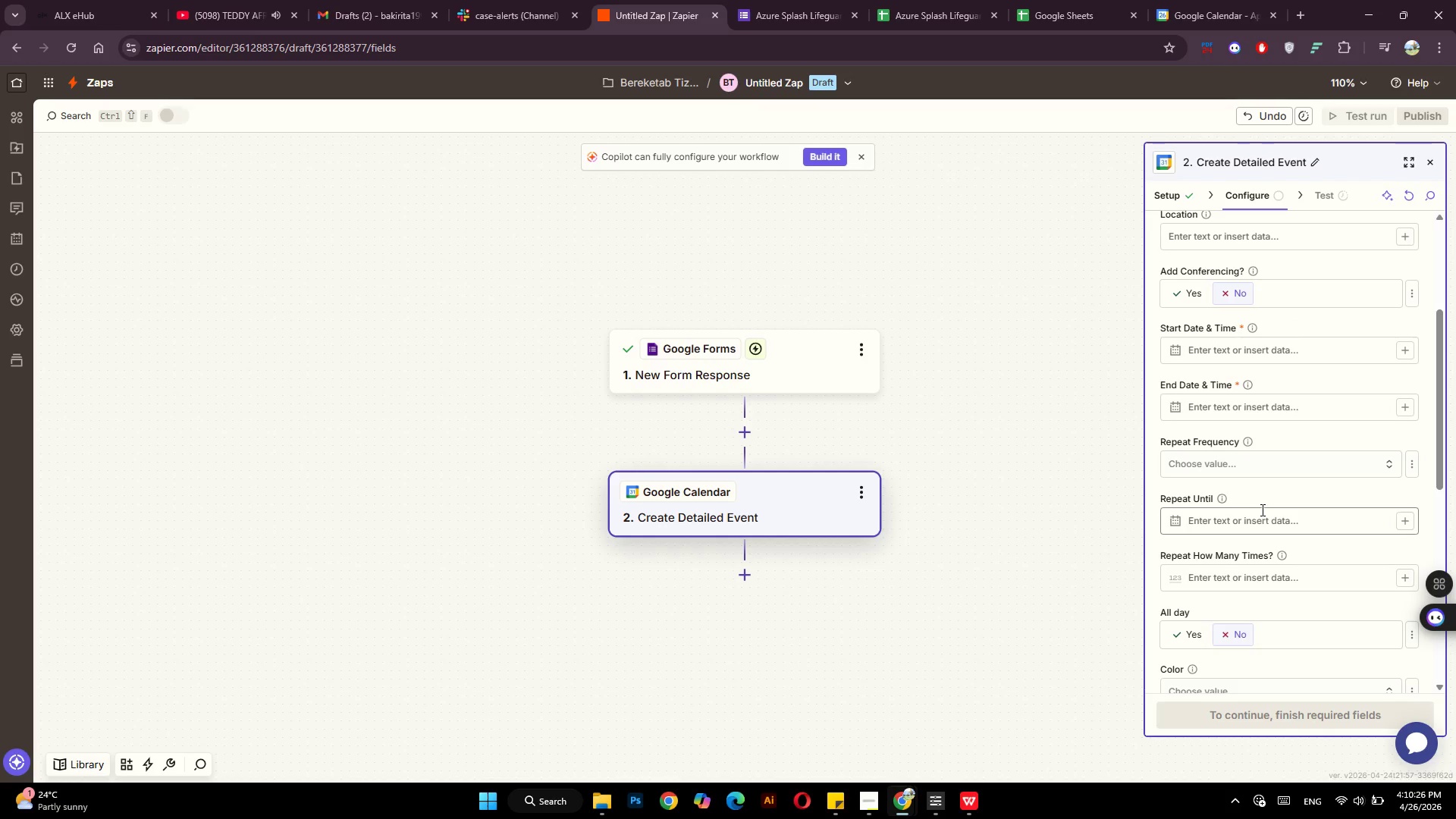 
wait(7.86)
 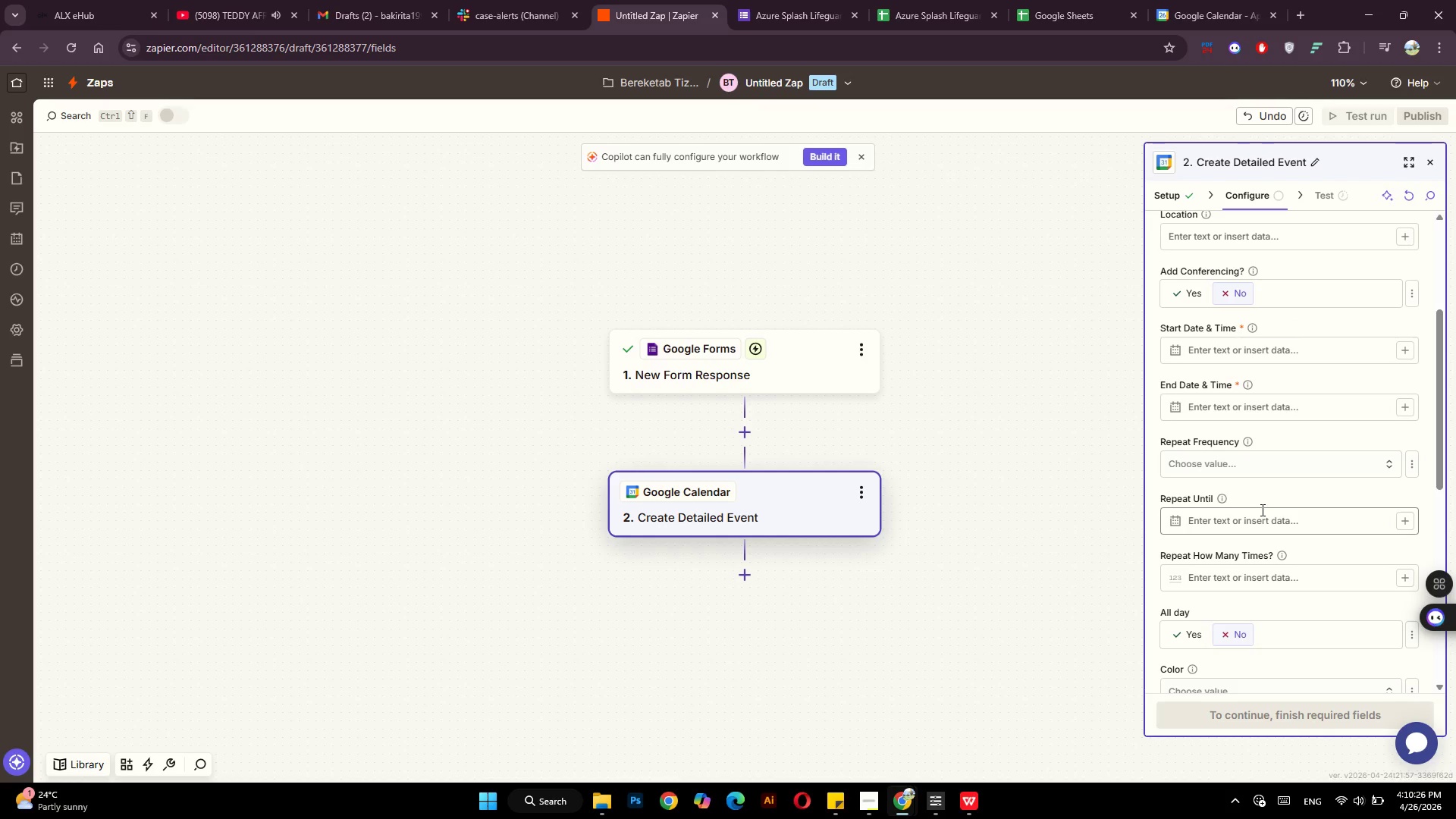 
left_click([1399, 352])
 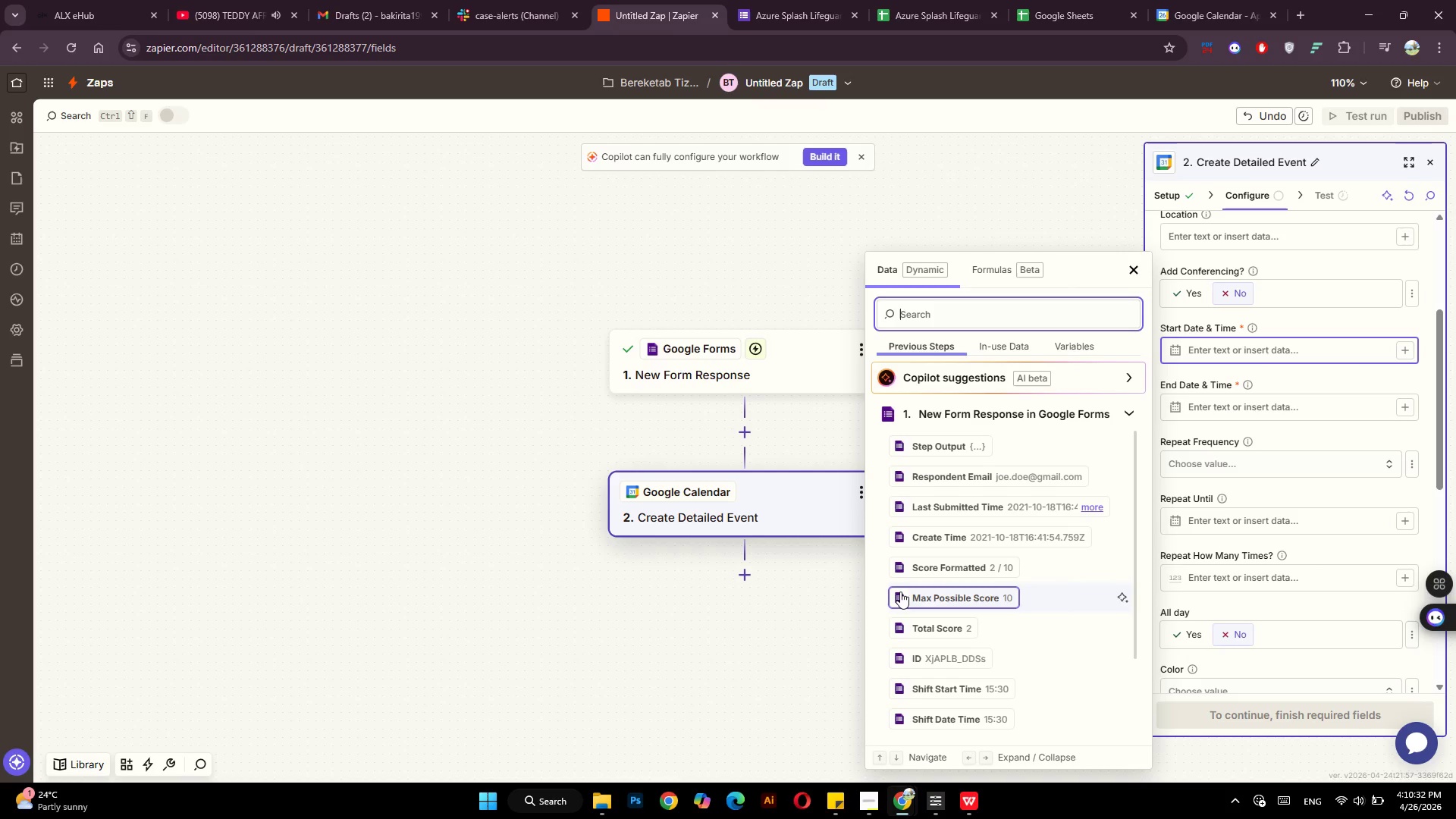 
scroll: coordinate [1000, 628], scroll_direction: down, amount: 4.0
 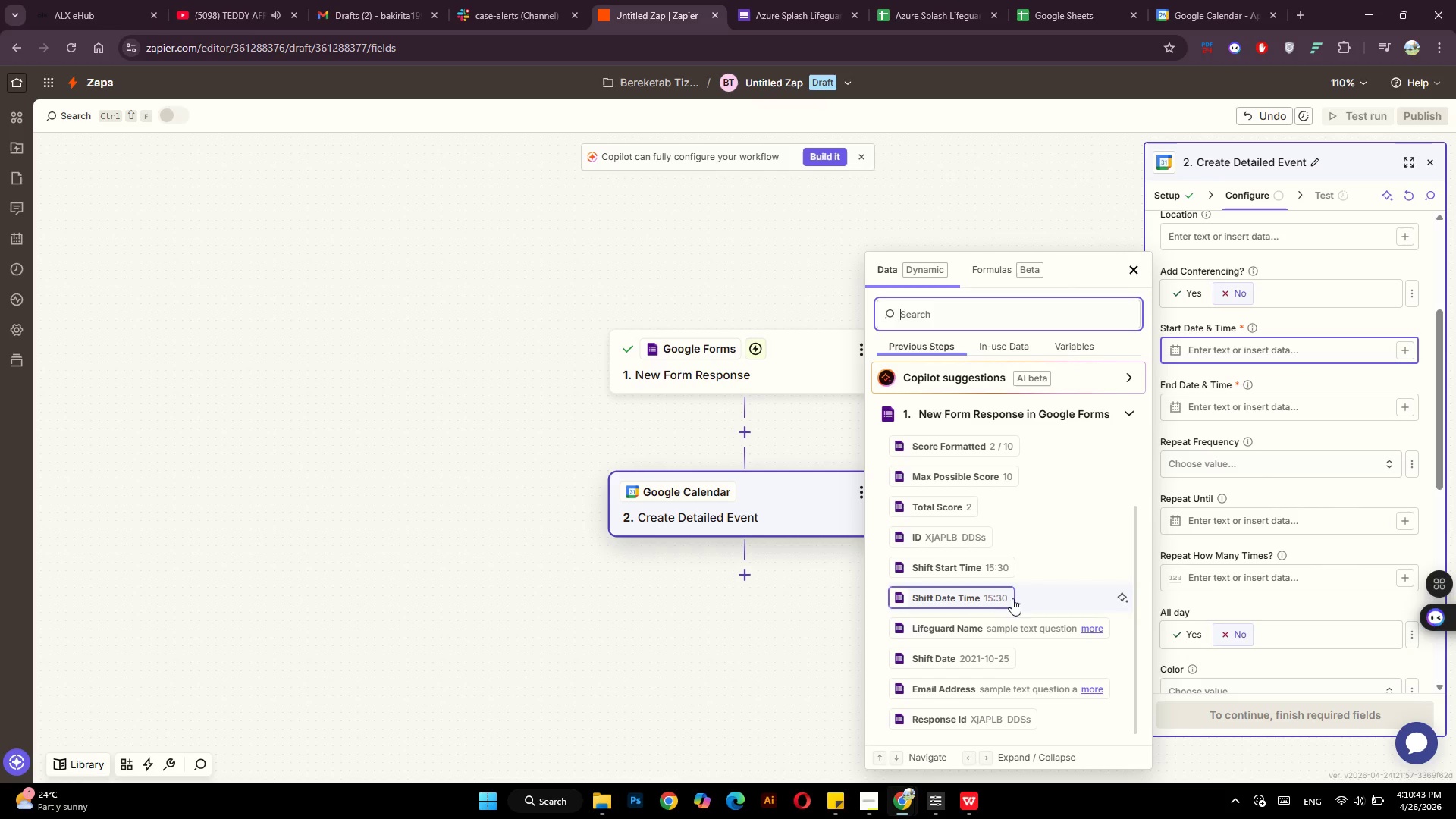 
wait(14.6)
 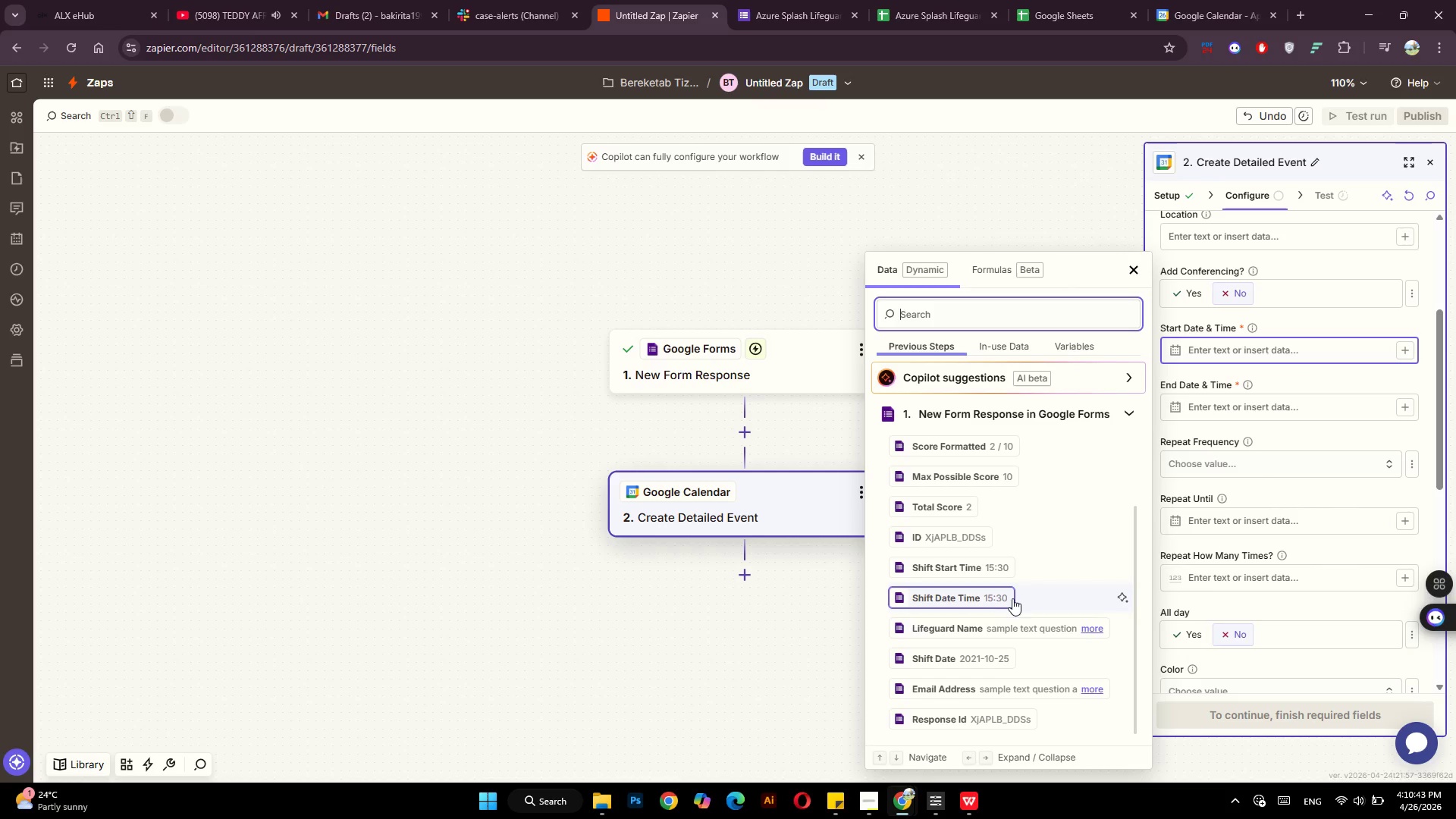 
left_click([952, 665])
 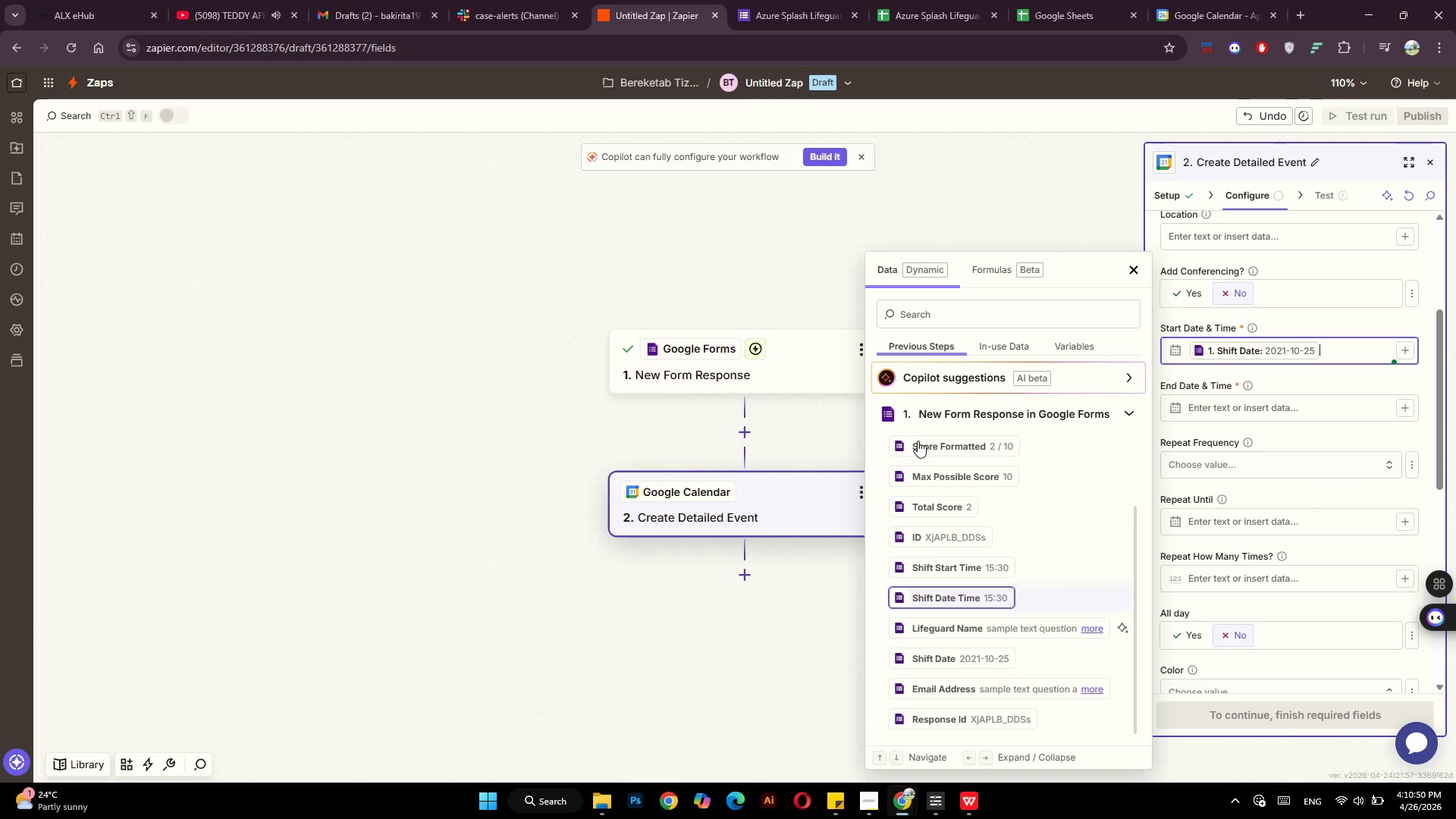 
left_click([808, 5])
 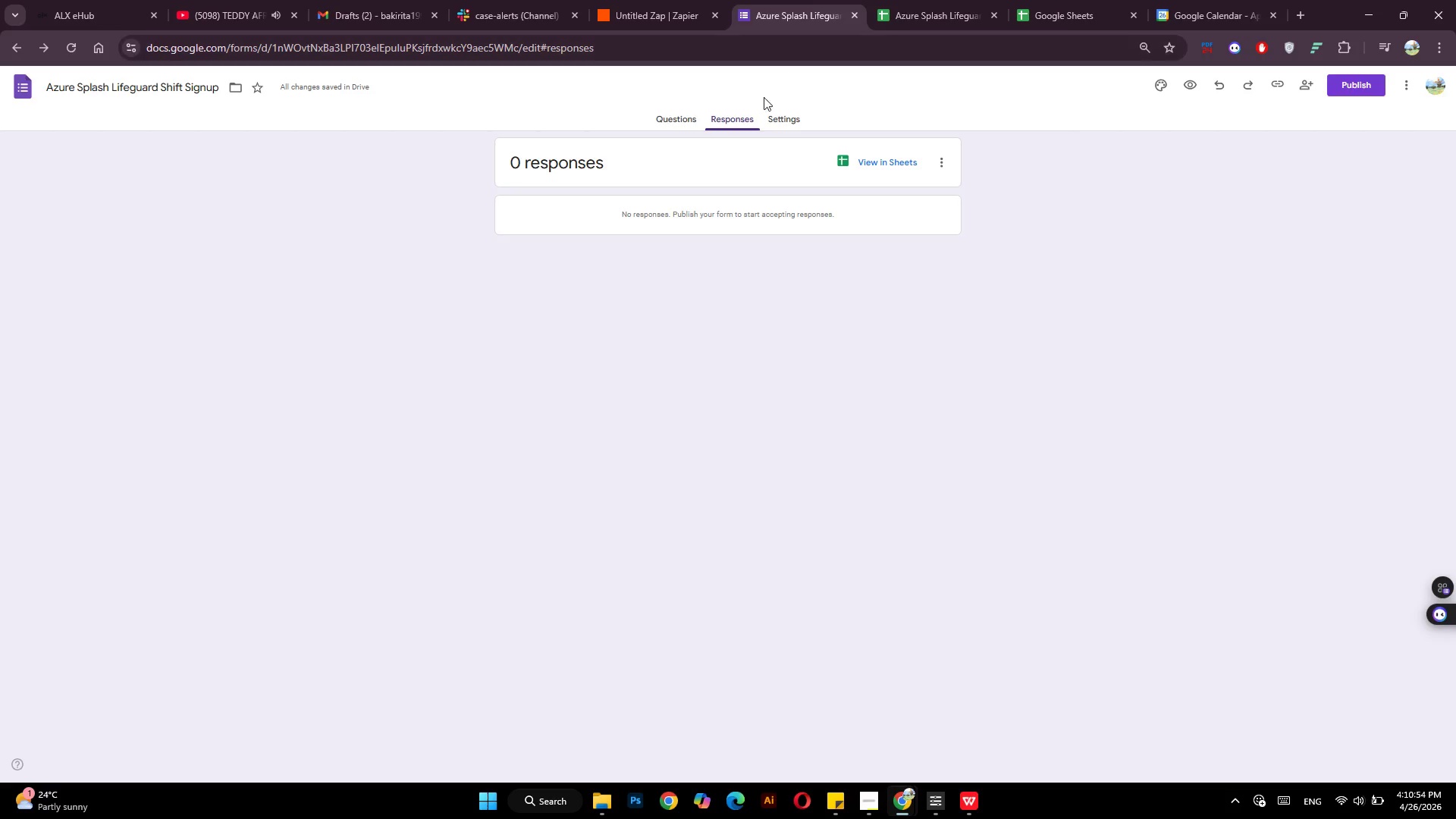 
left_click([685, 124])
 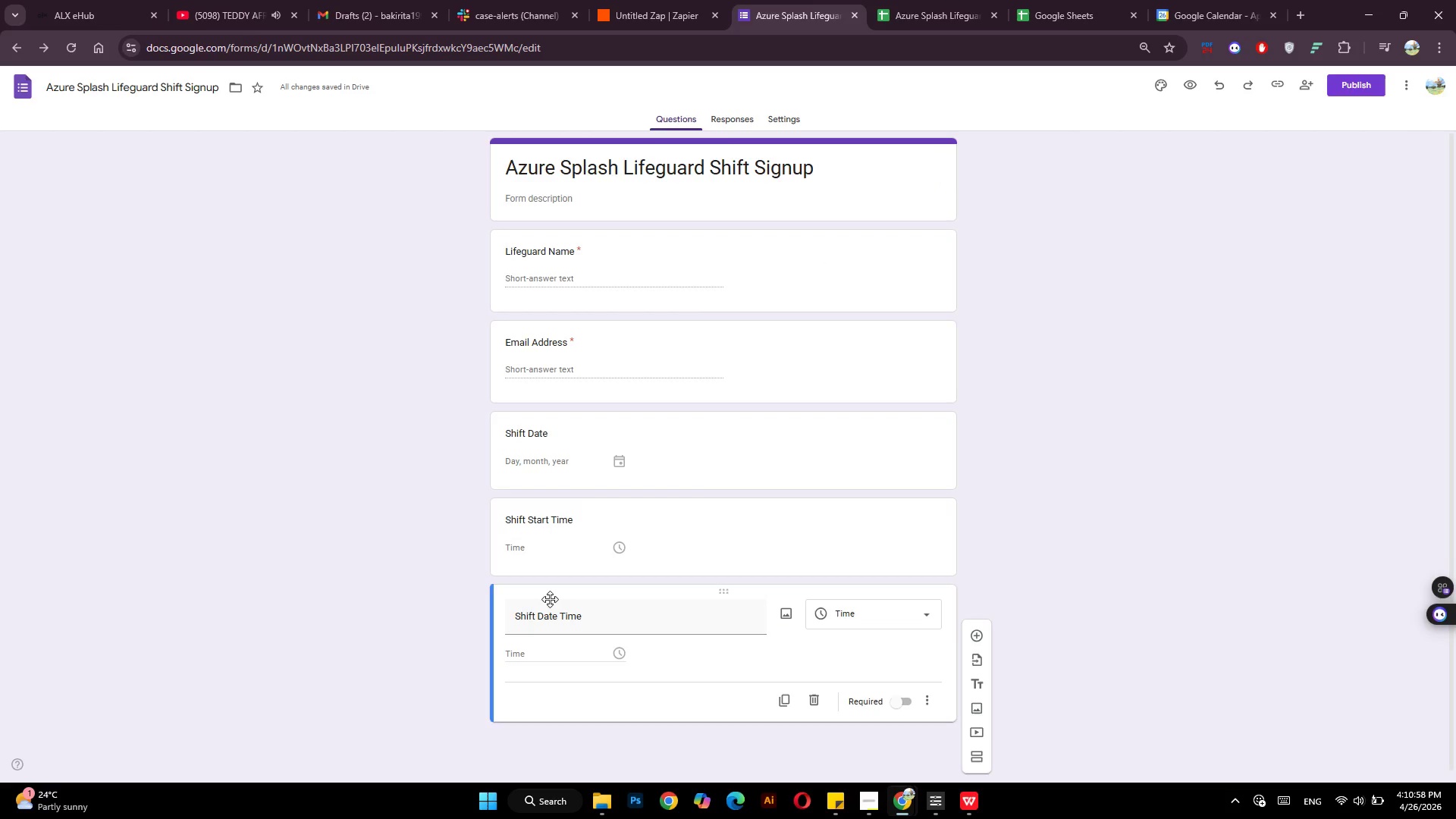 
left_click([517, 617])
 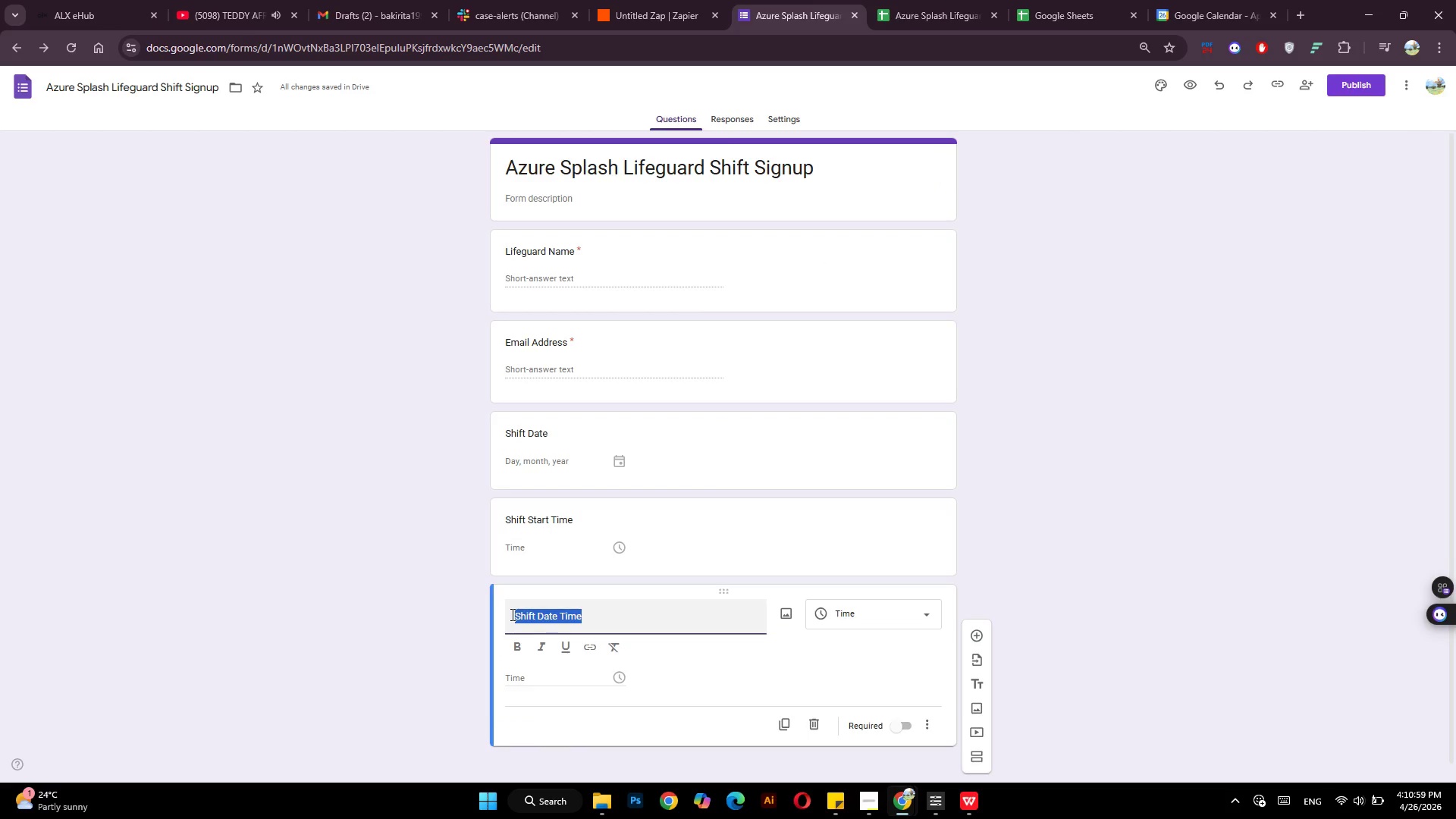 
left_click([511, 612])
 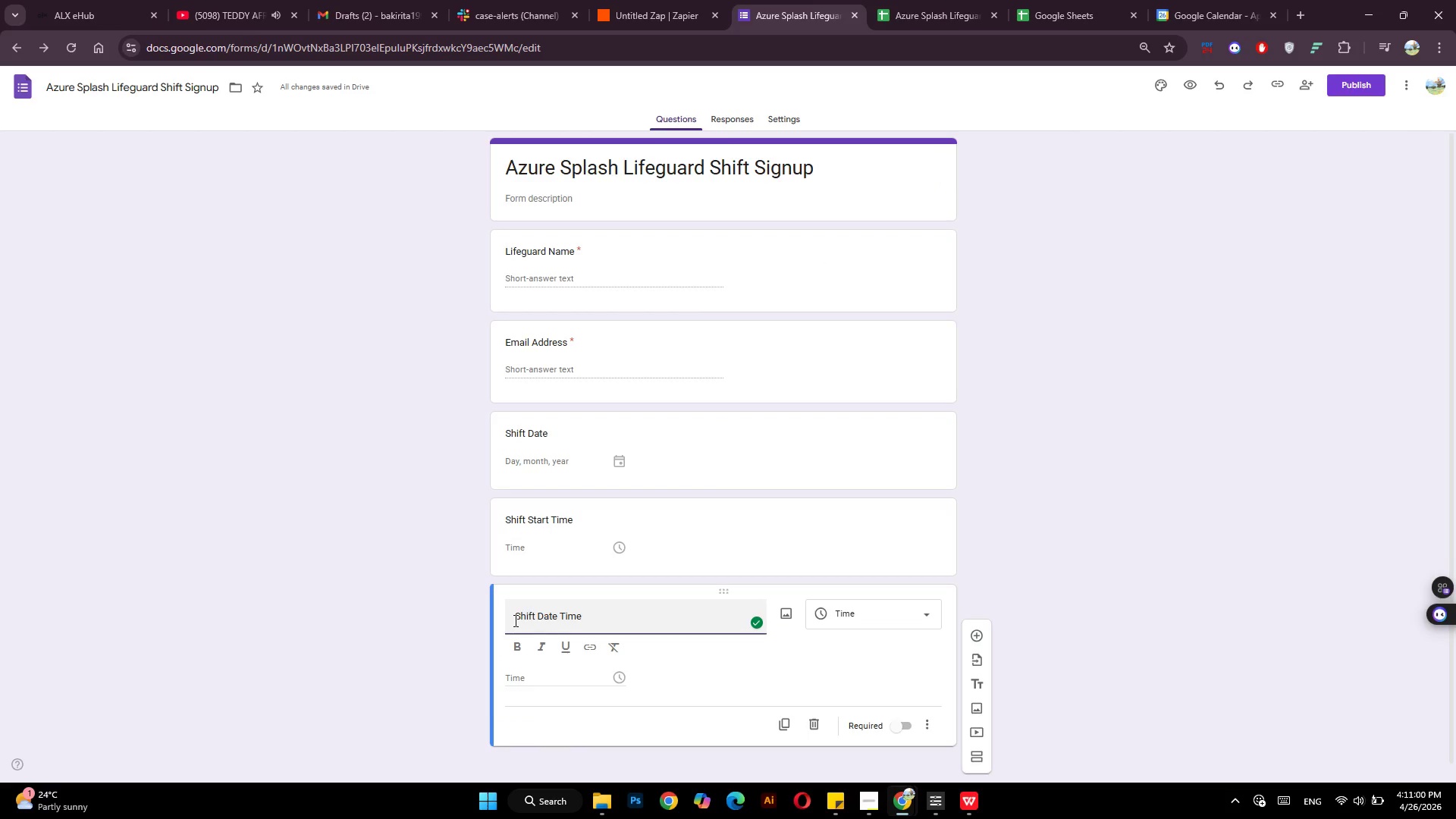 
key(Backspace)
 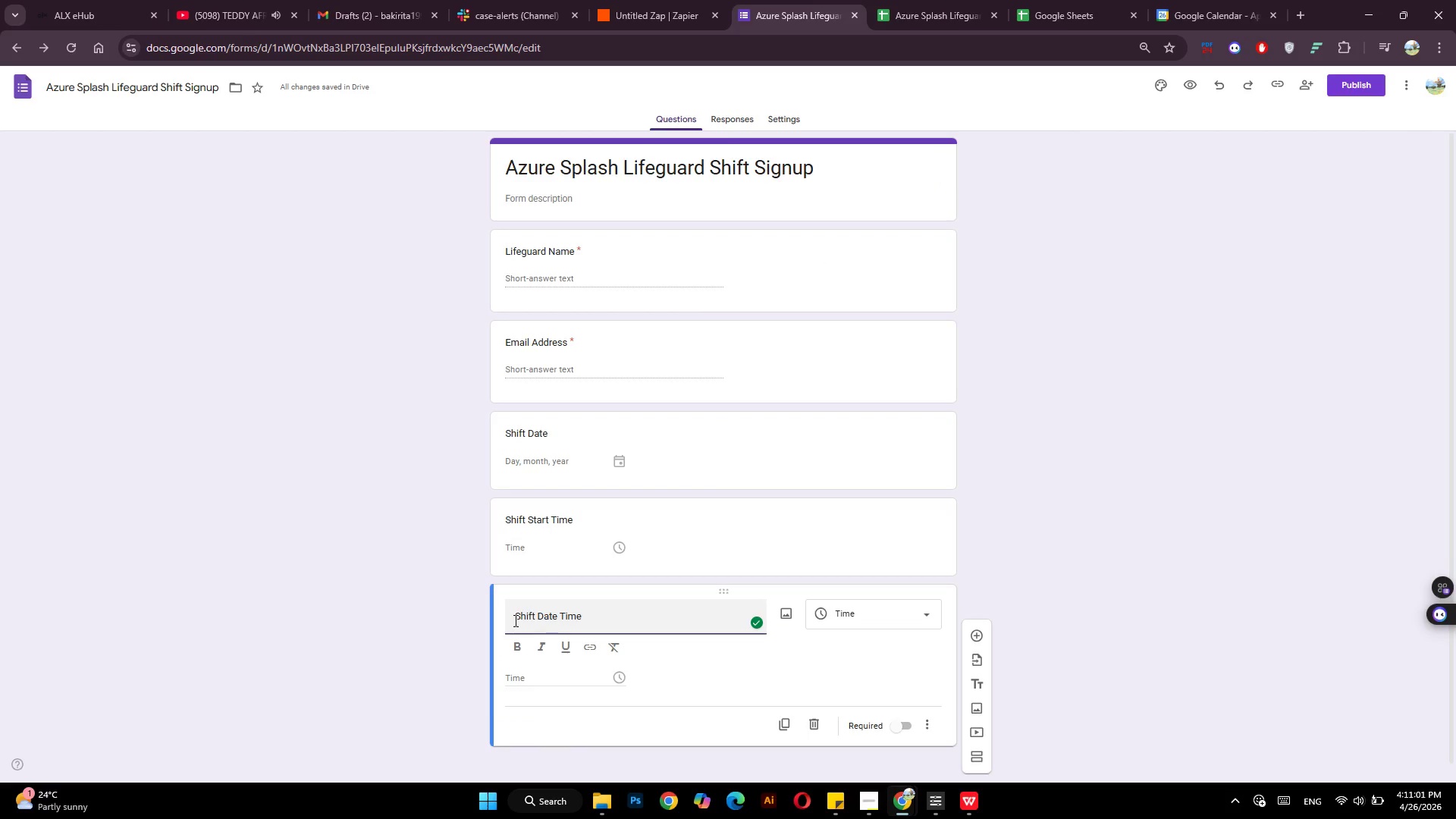 
key(ArrowRight)
 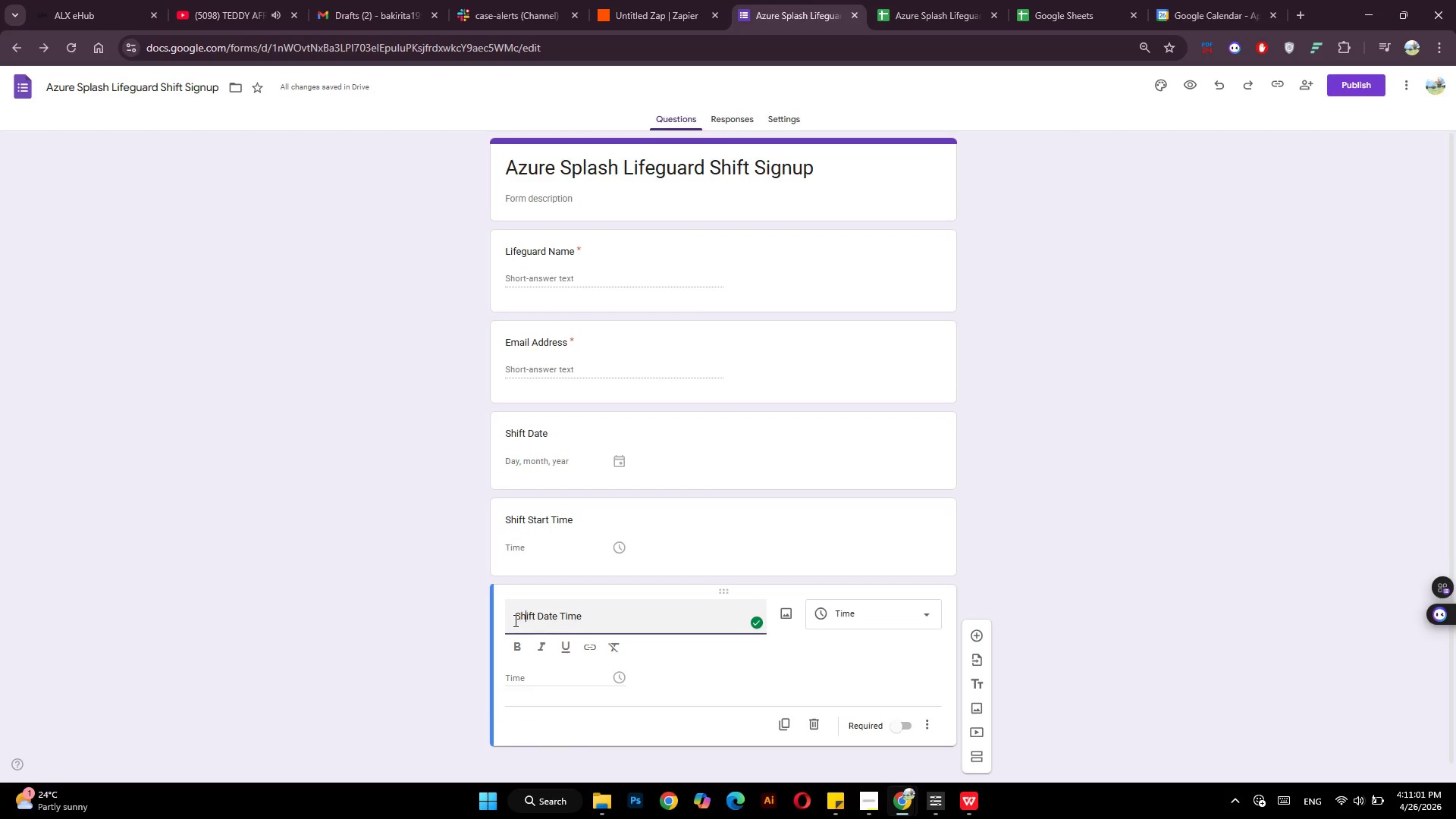 
hold_key(key=ArrowRight, duration=0.59)
 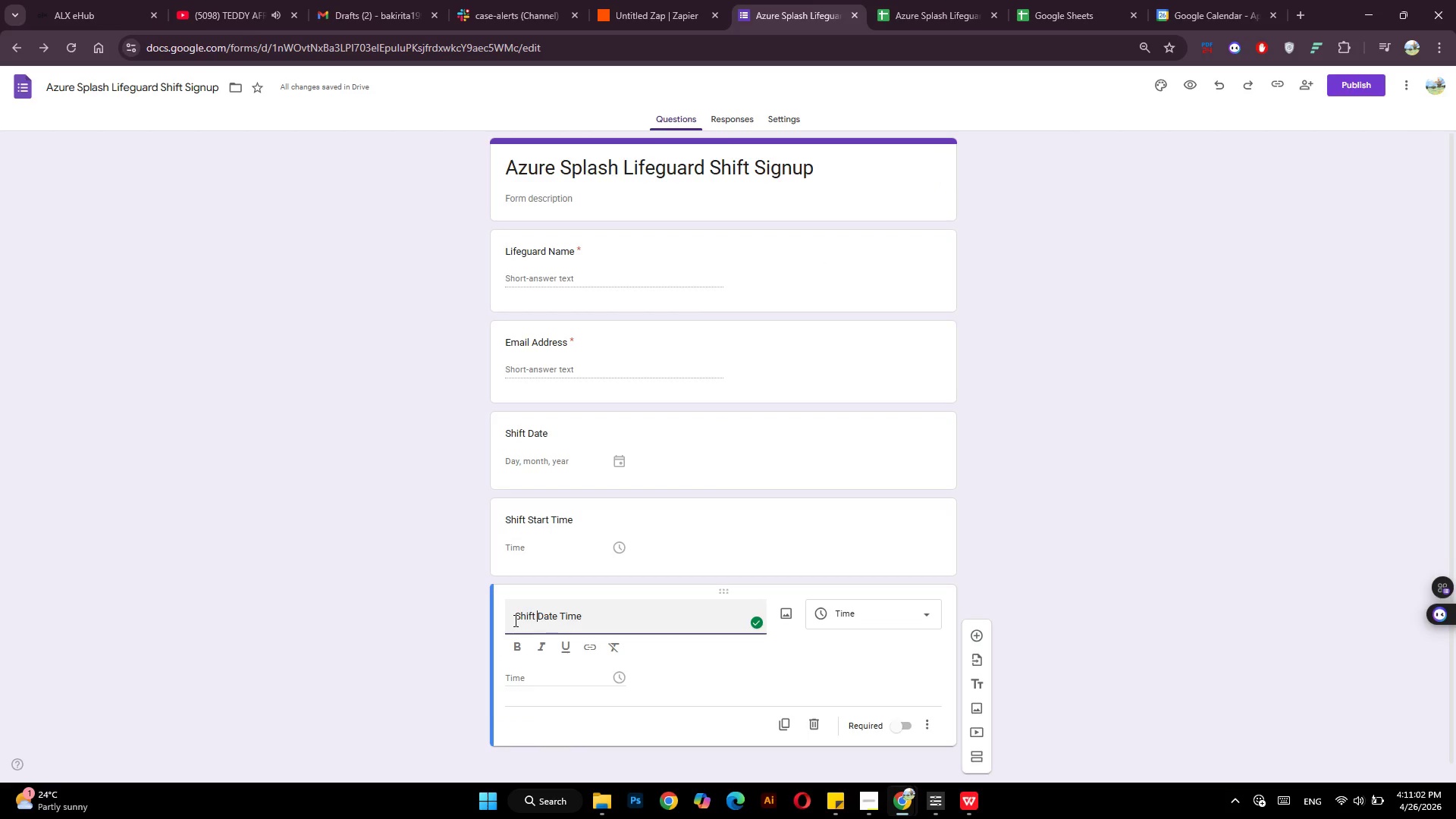 
key(ArrowRight)
 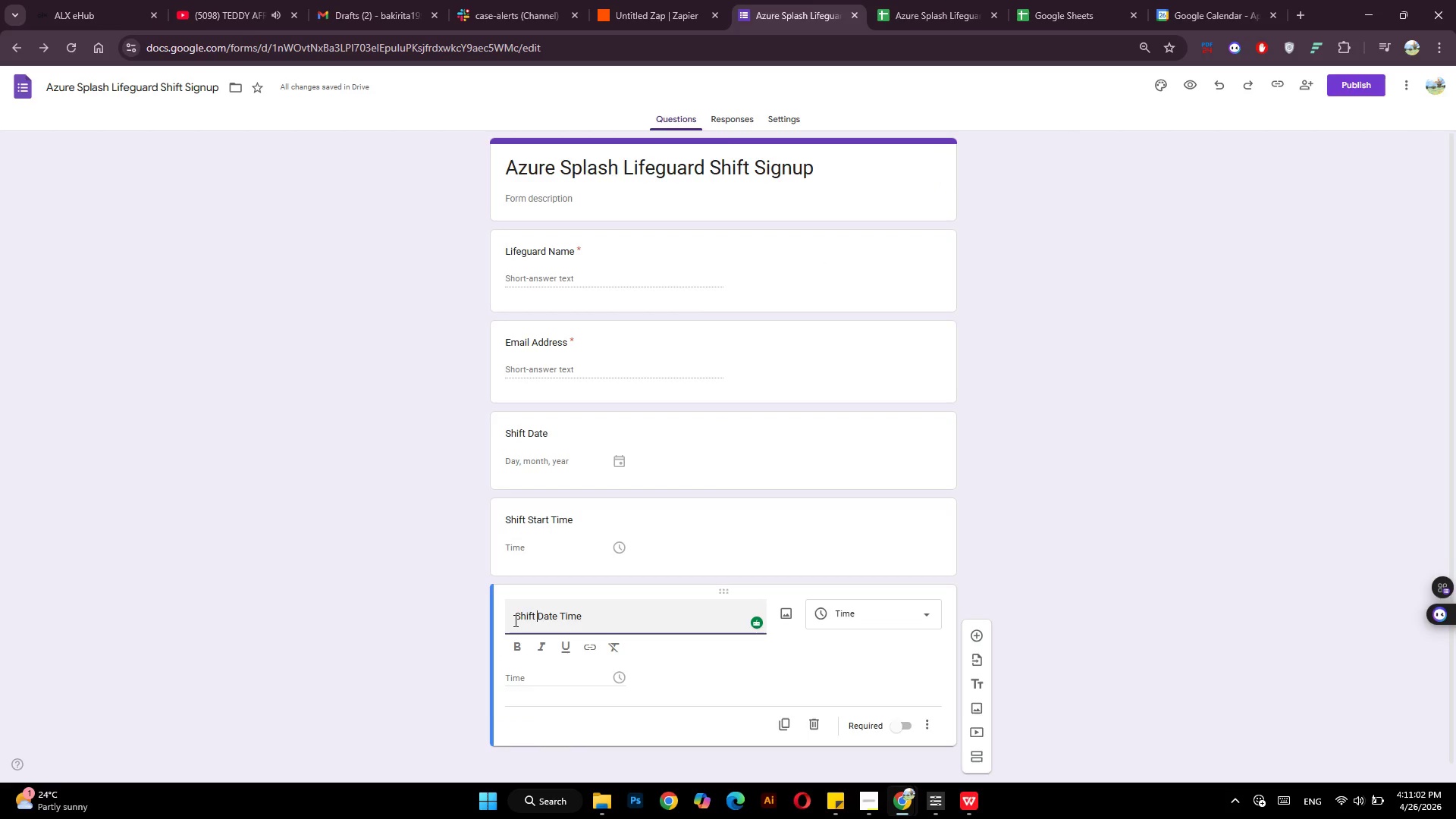 
key(ArrowRight)
 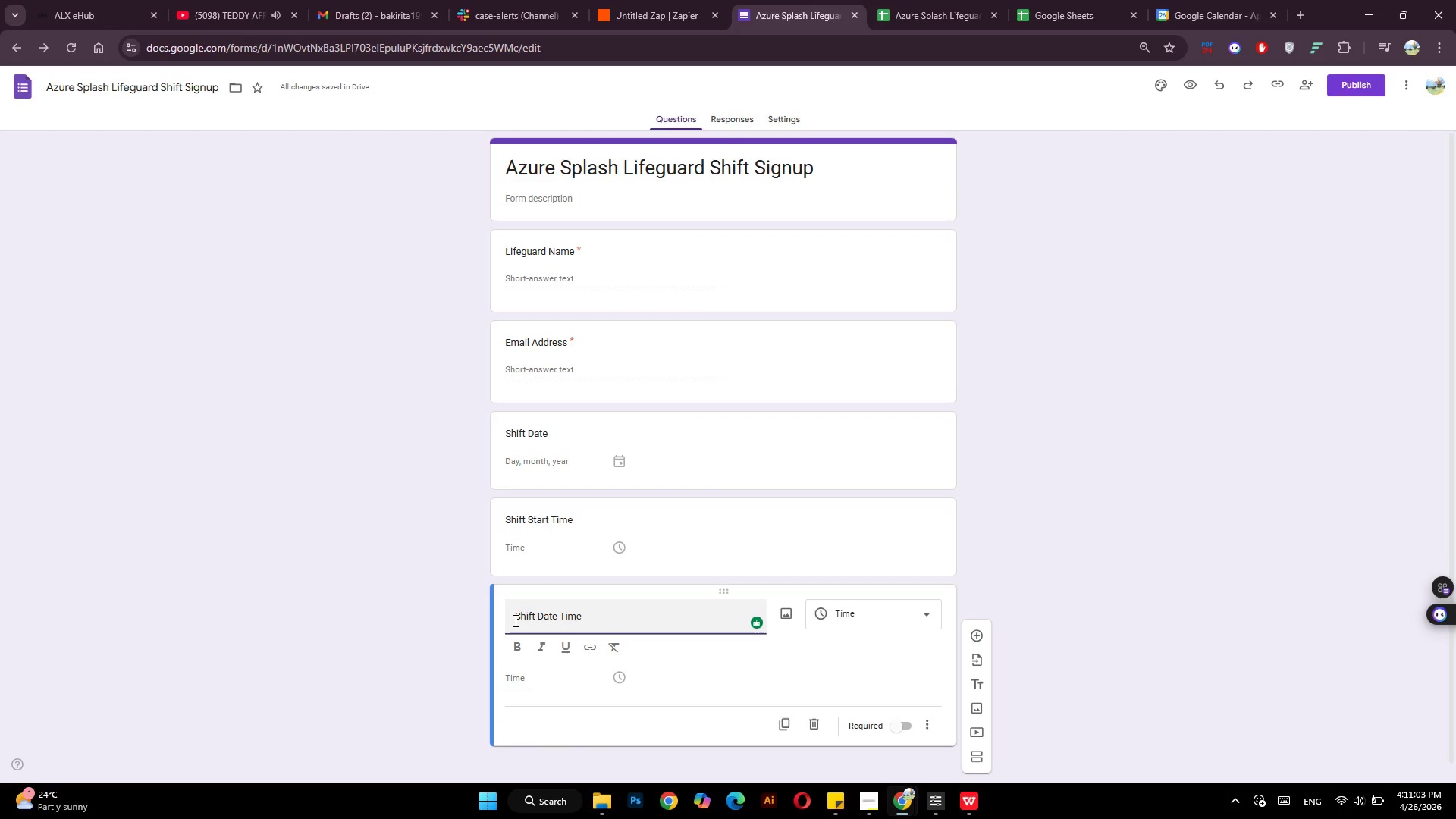 
key(ArrowRight)
 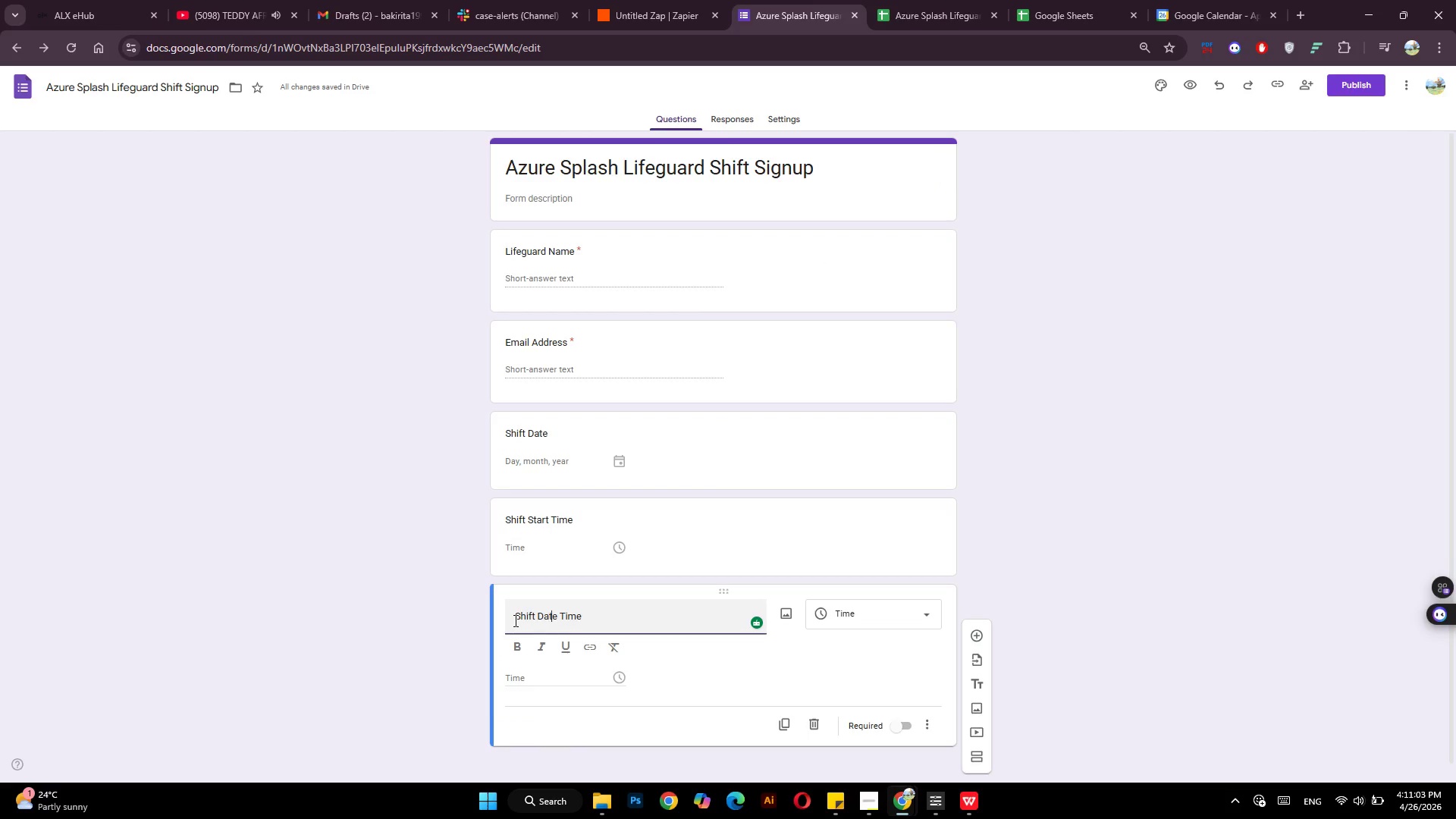 
key(ArrowRight)
 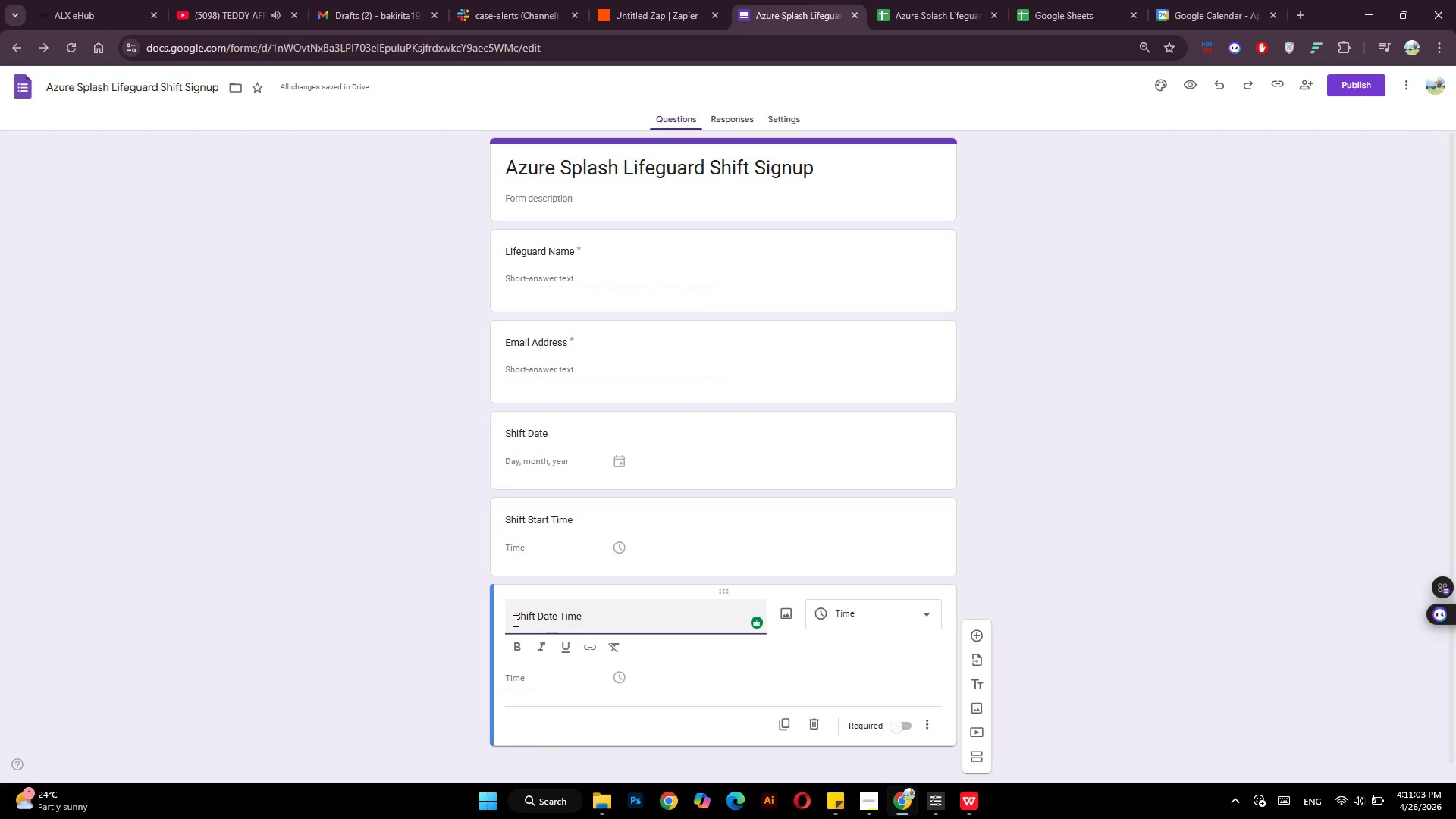 
key(ArrowRight)
 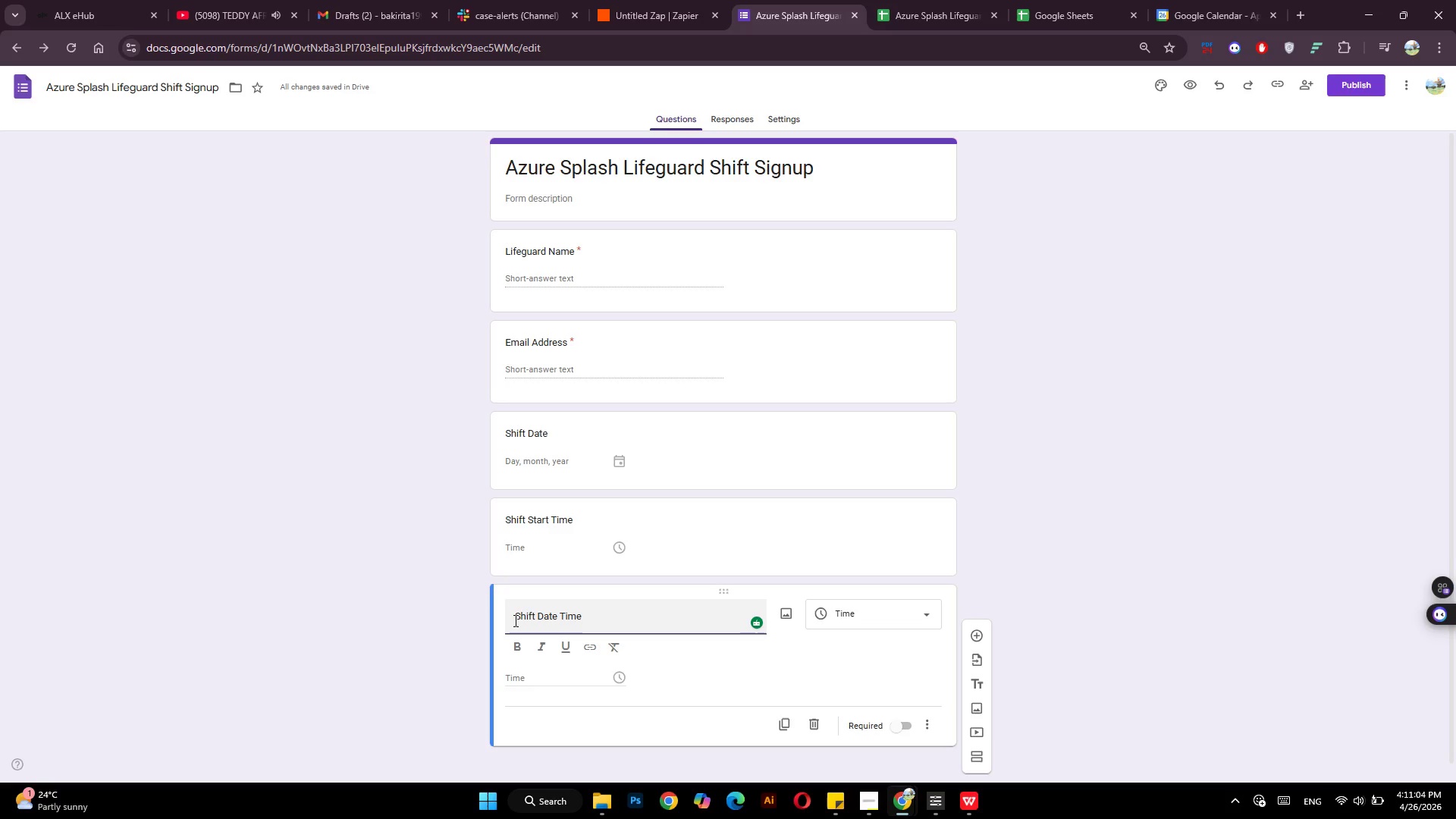 
key(Backspace)
key(Backspace)
key(Backspace)
key(Backspace)
type(End)
 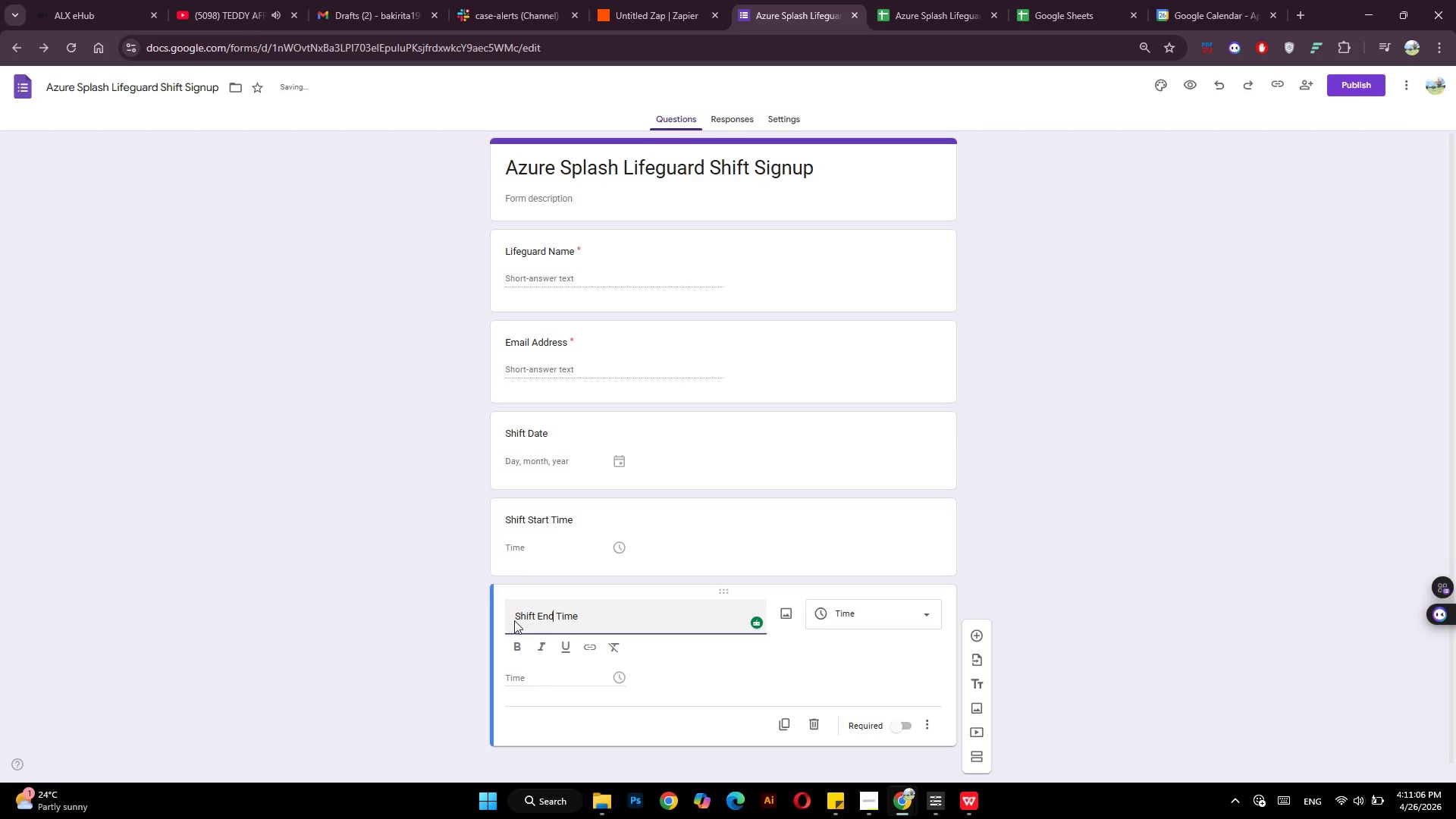 
left_click([1017, 470])
 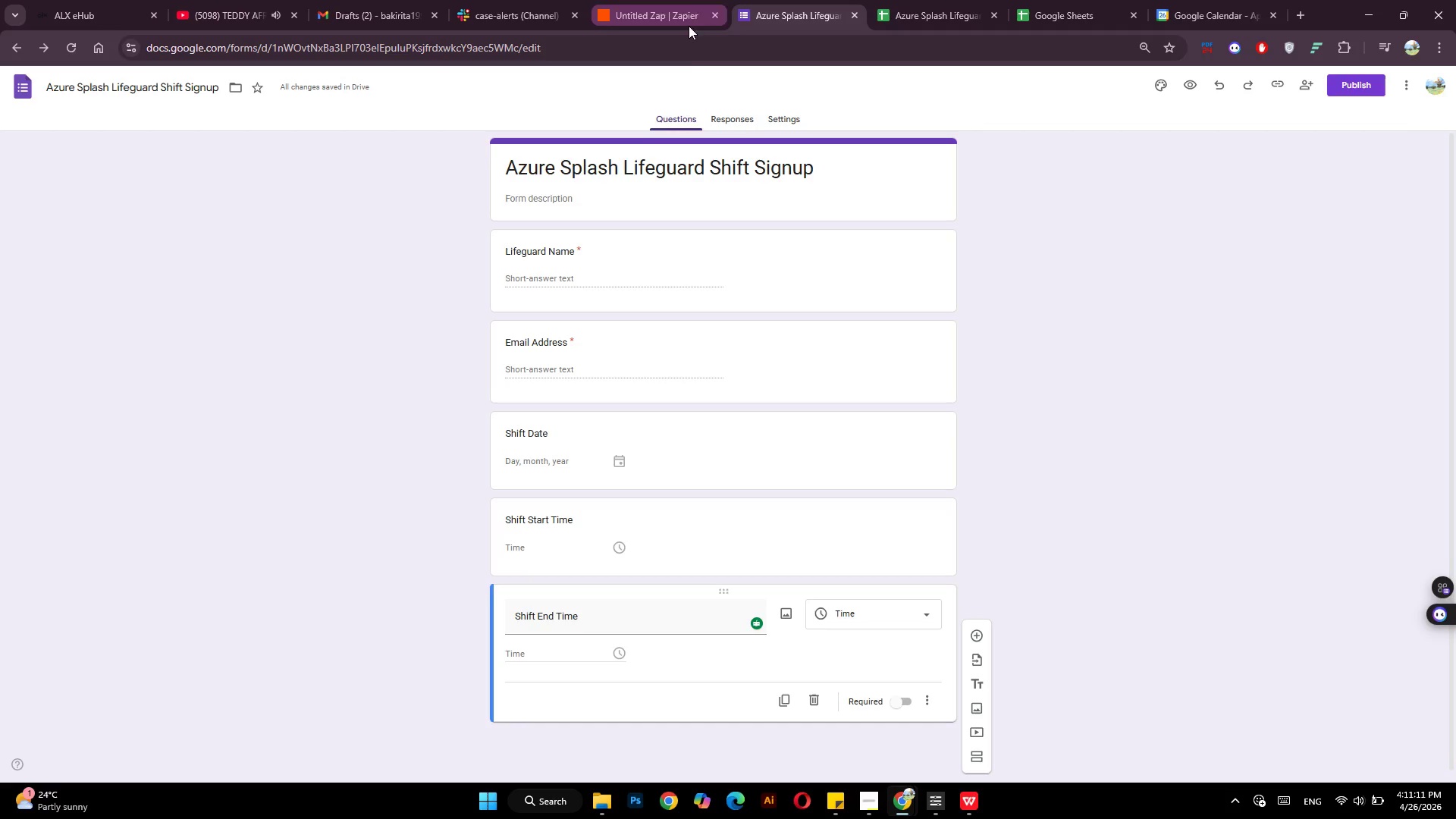 
left_click([746, 121])
 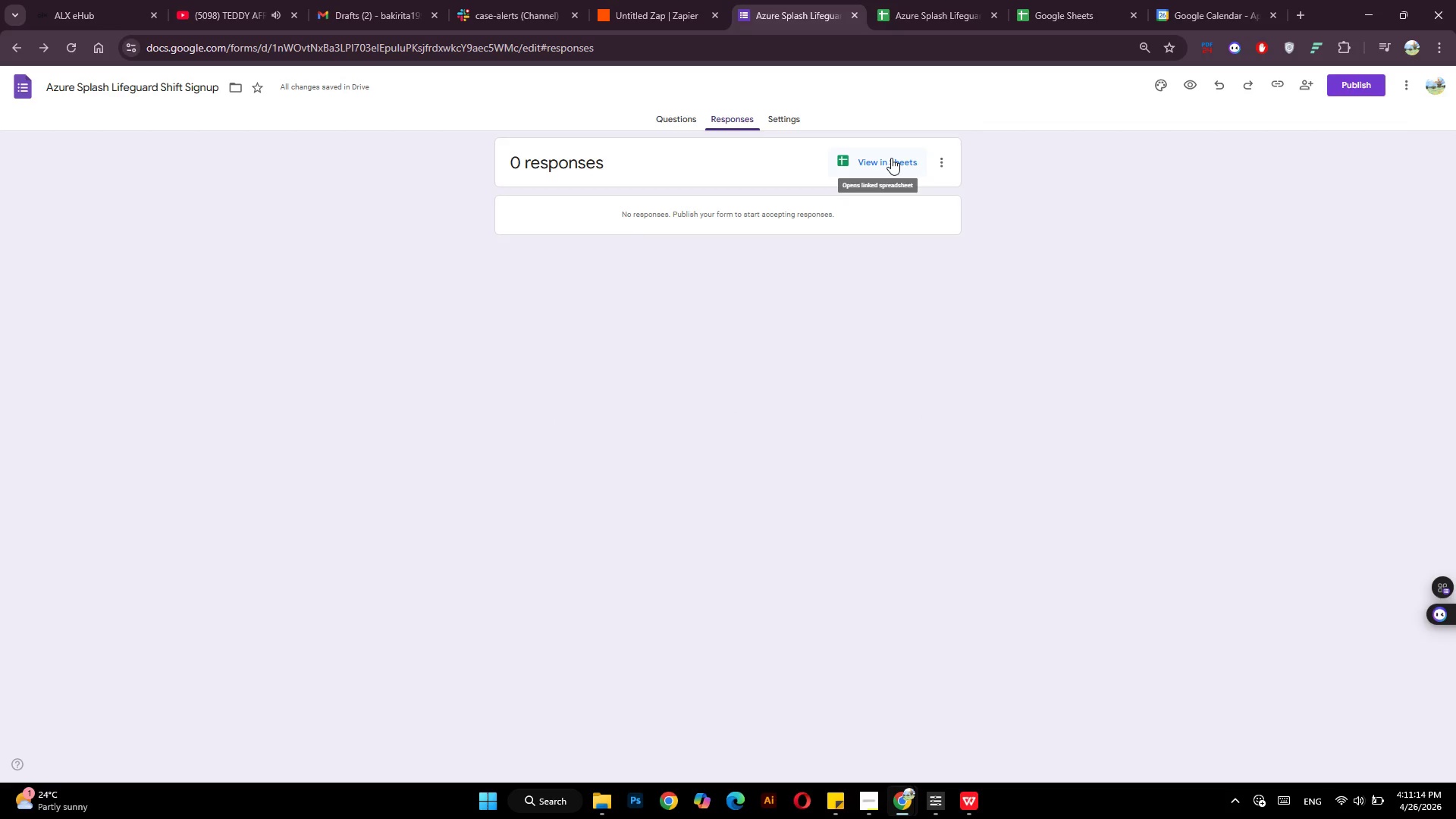 
left_click([891, 158])
 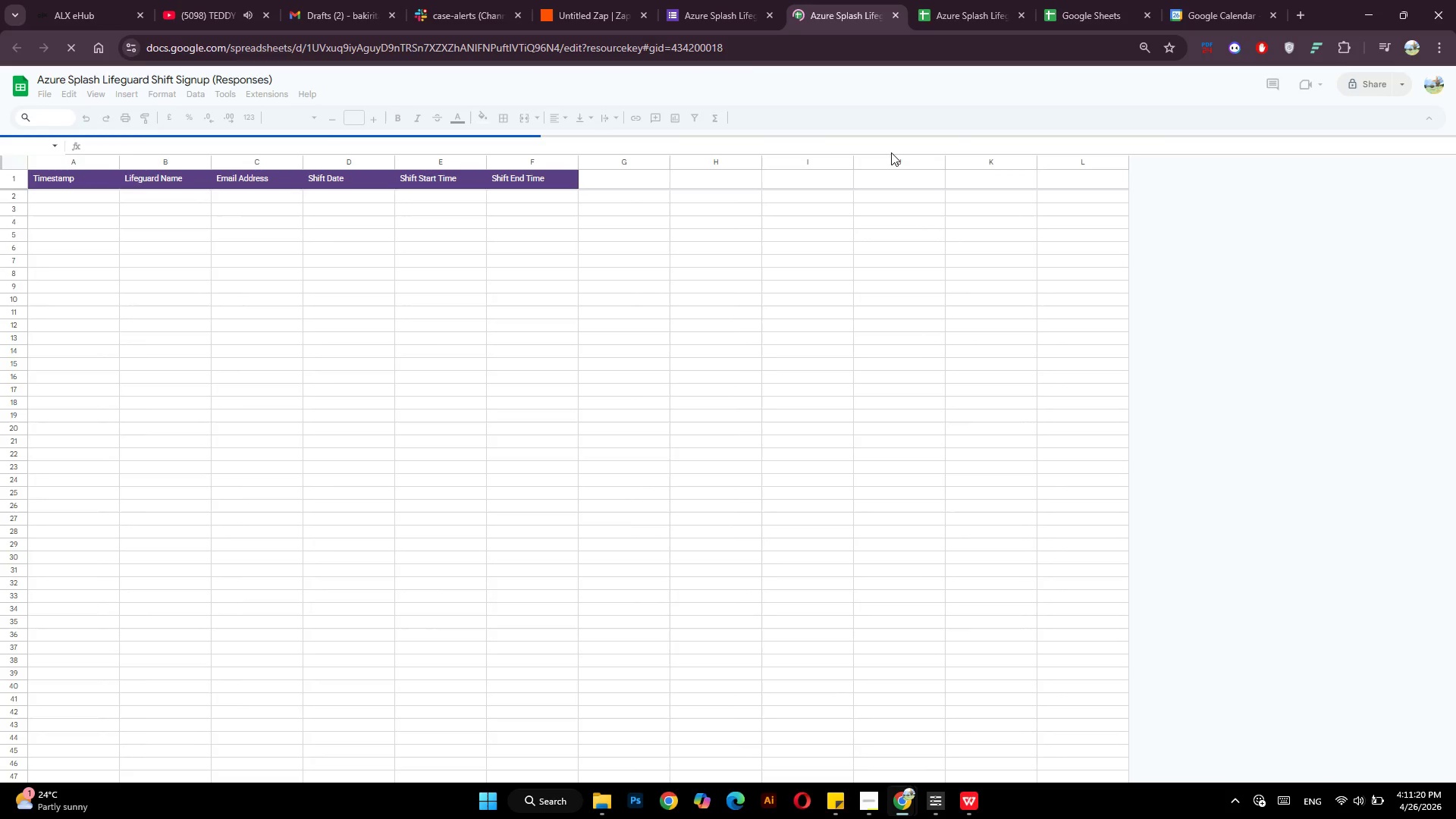 
wait(11.0)
 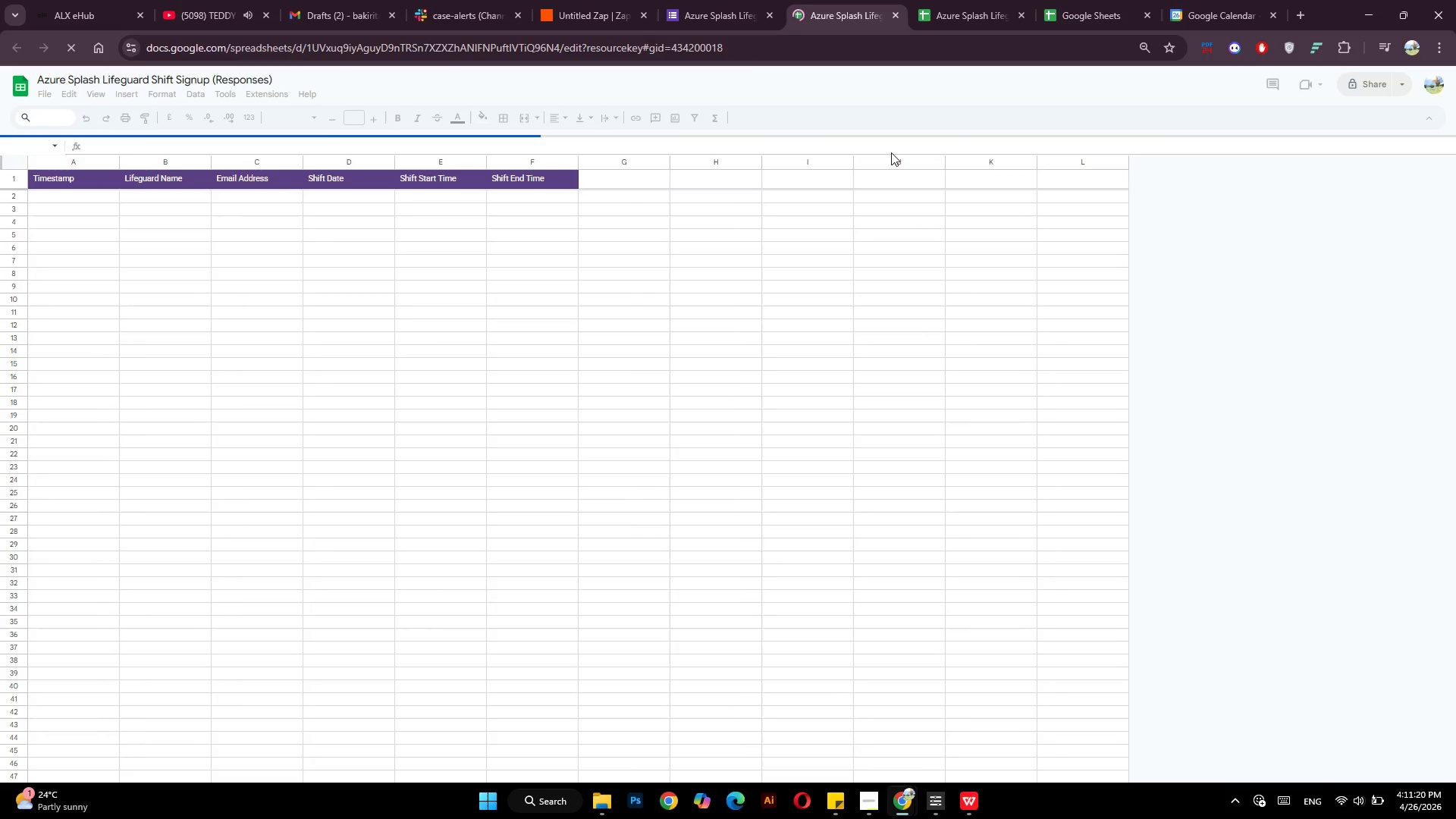 
left_click([1022, 13])
 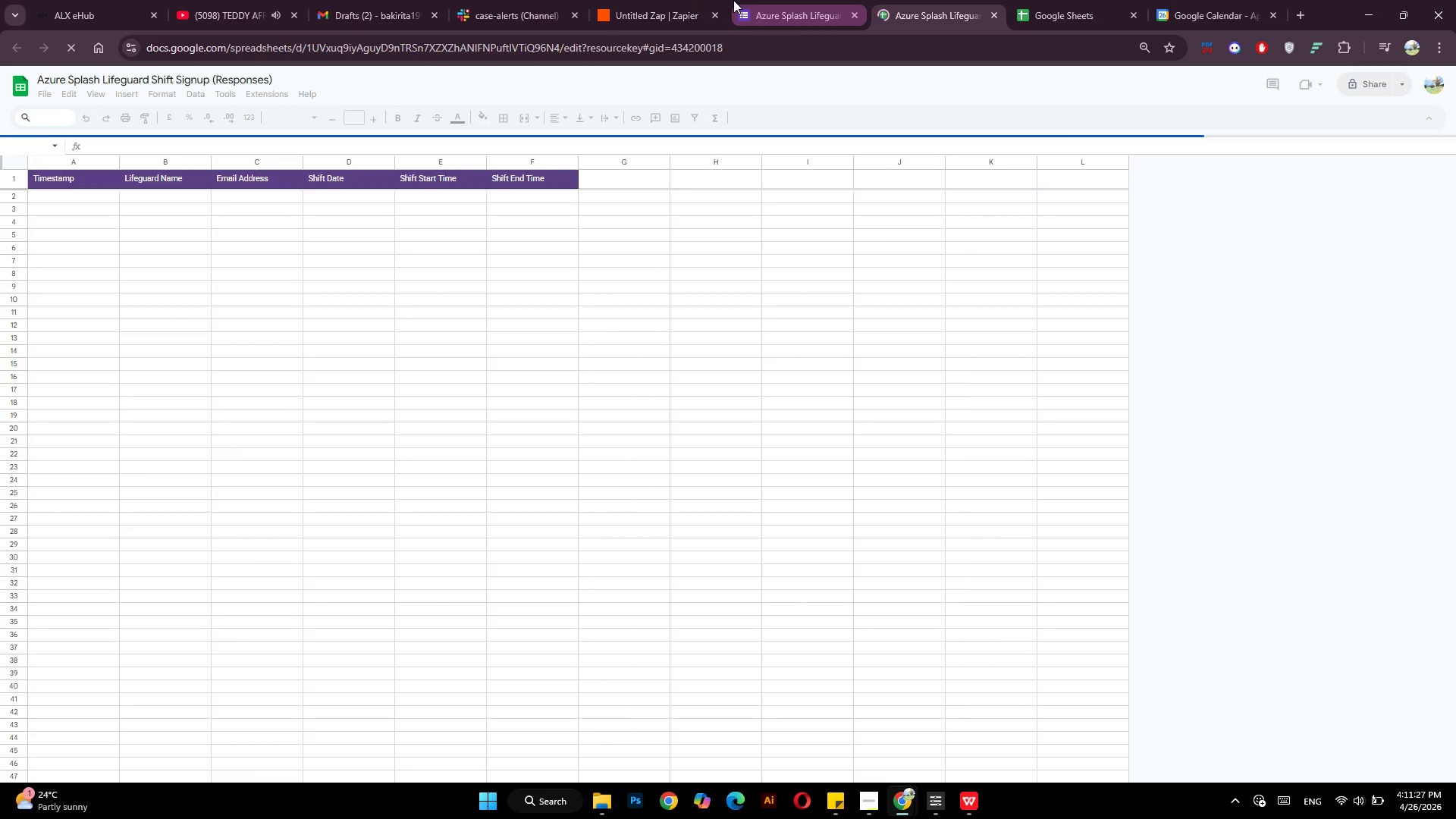 
left_click([644, 0])
 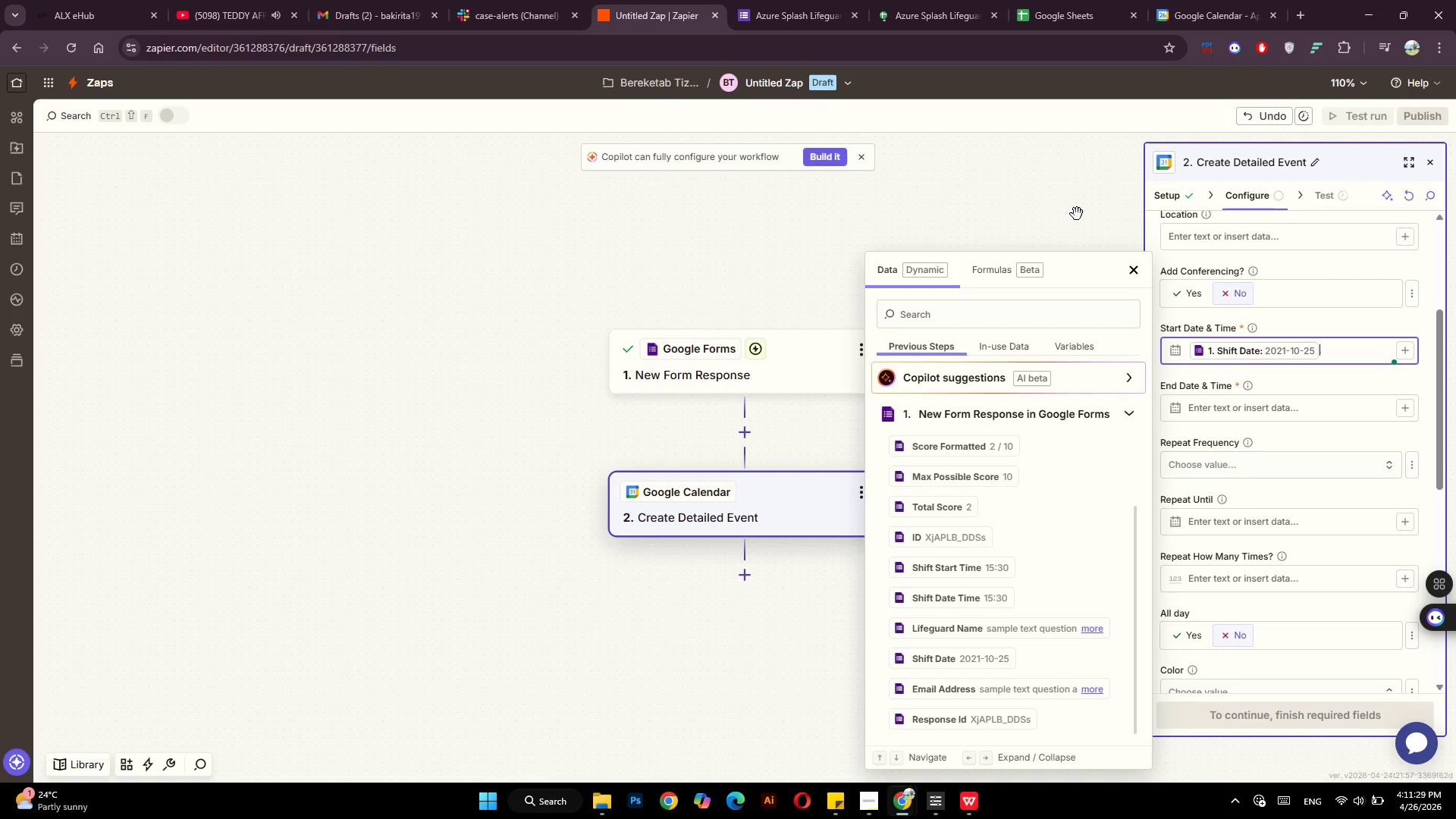 
left_click([1077, 214])
 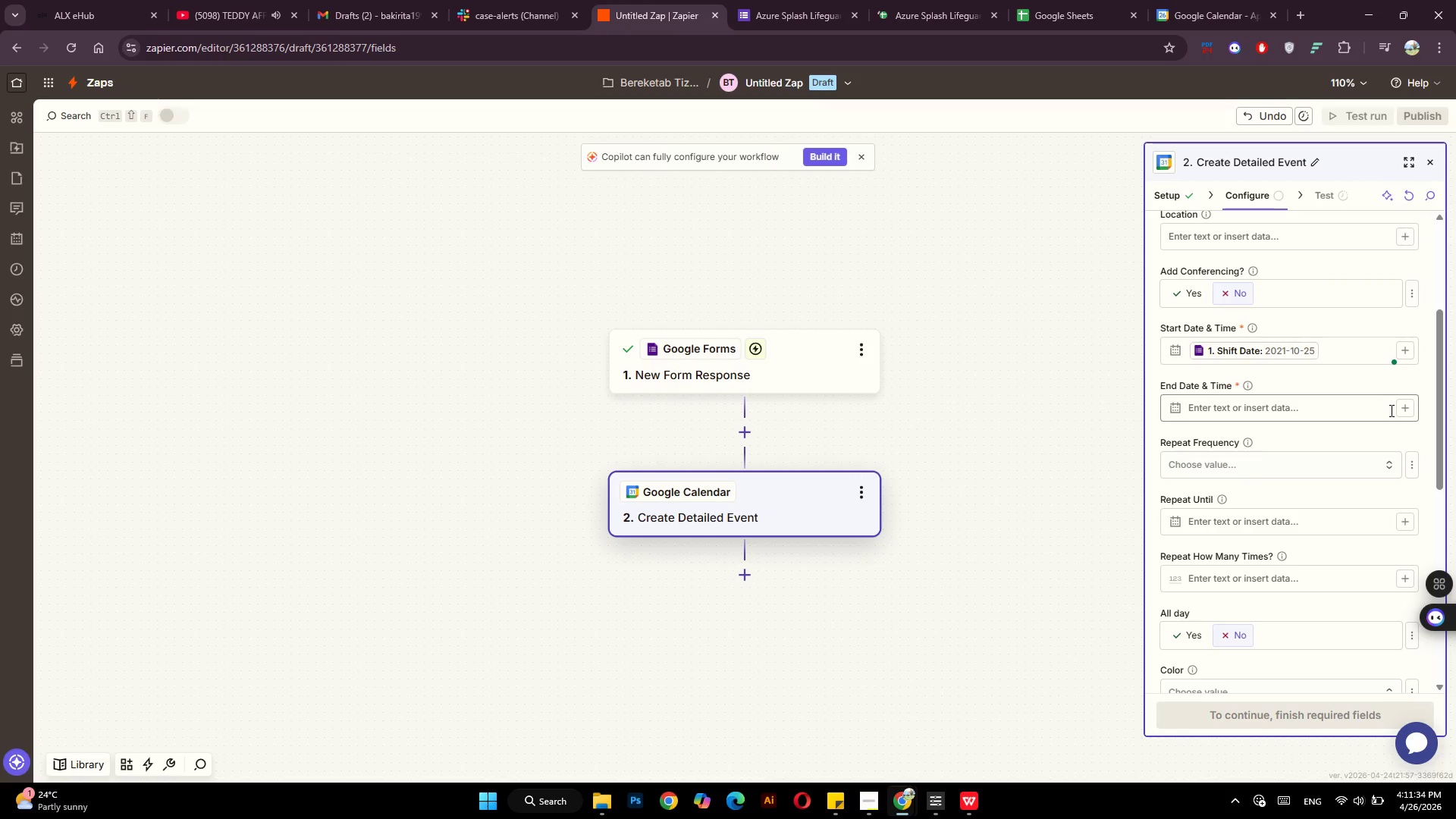 
wait(6.59)
 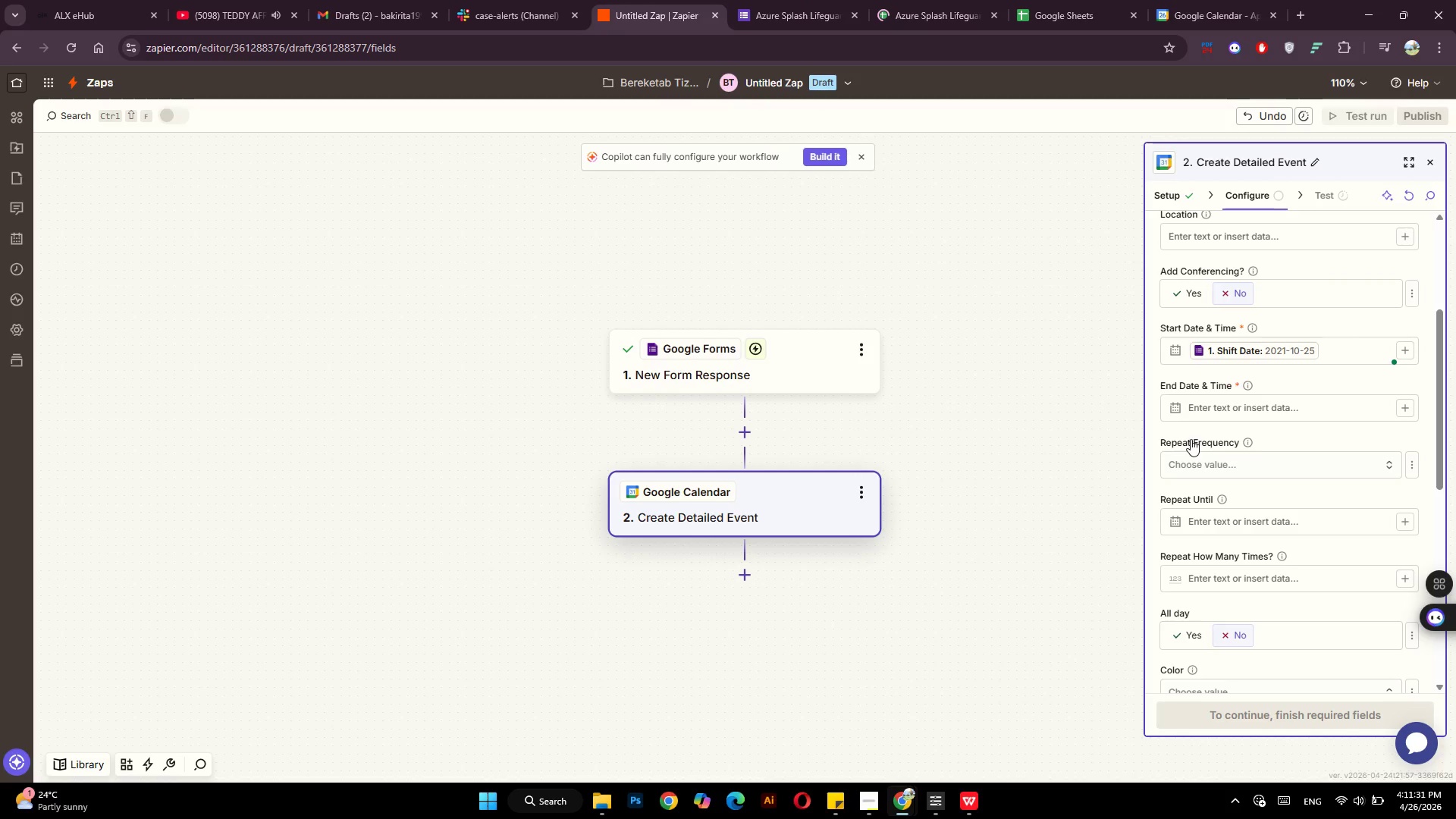 
left_click([1404, 407])
 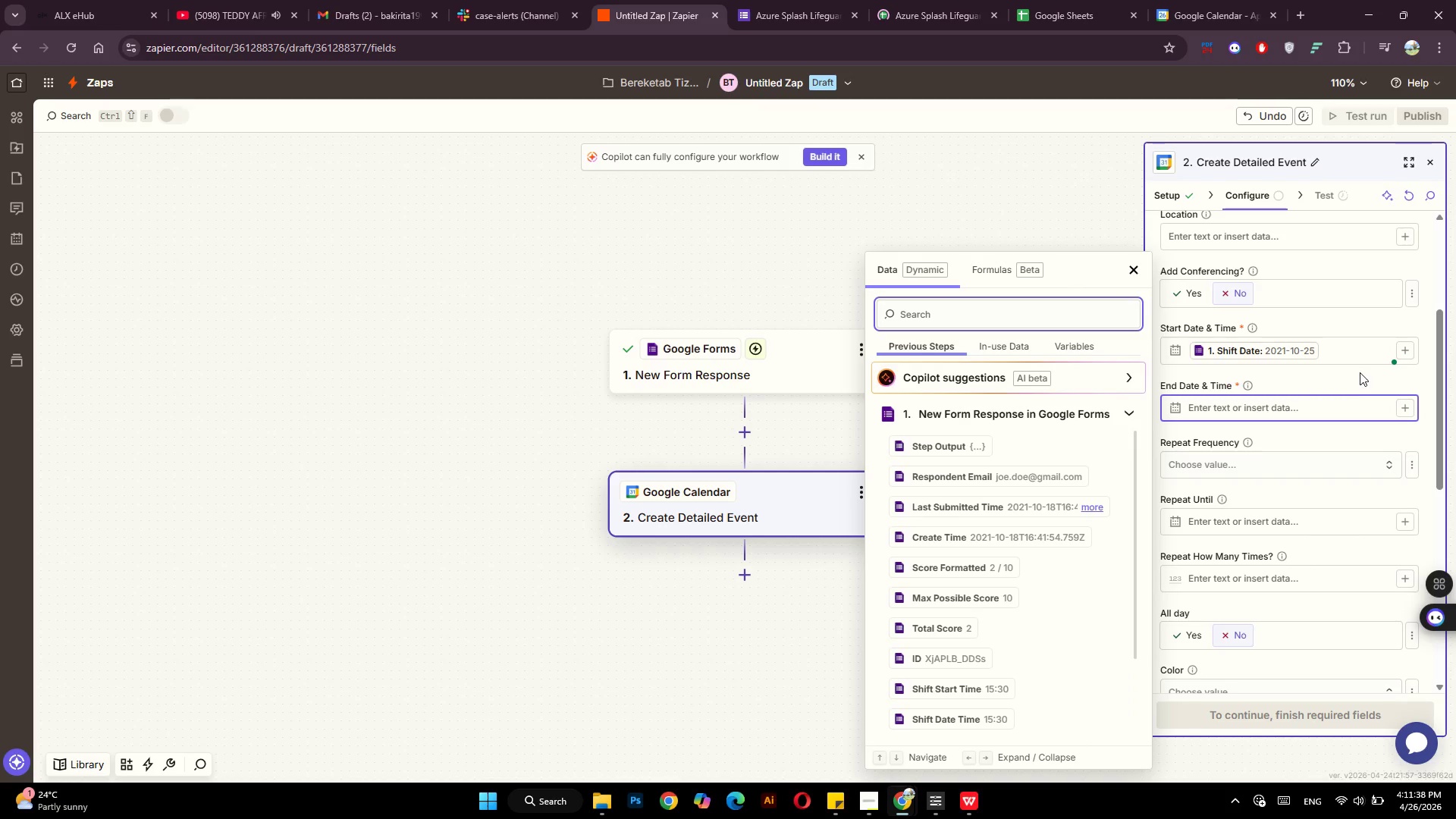 
left_click([1350, 356])
 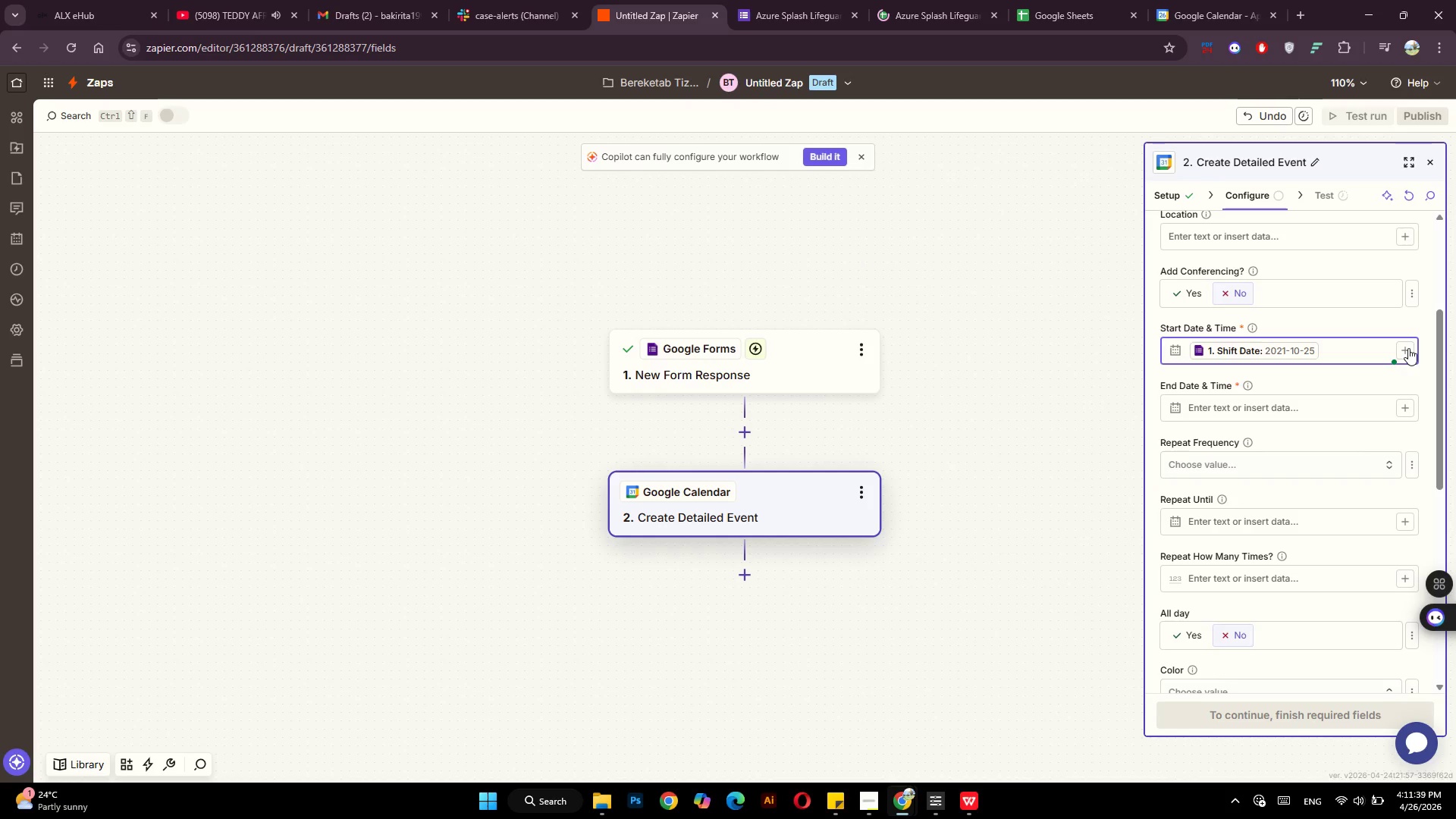 
left_click([1410, 350])
 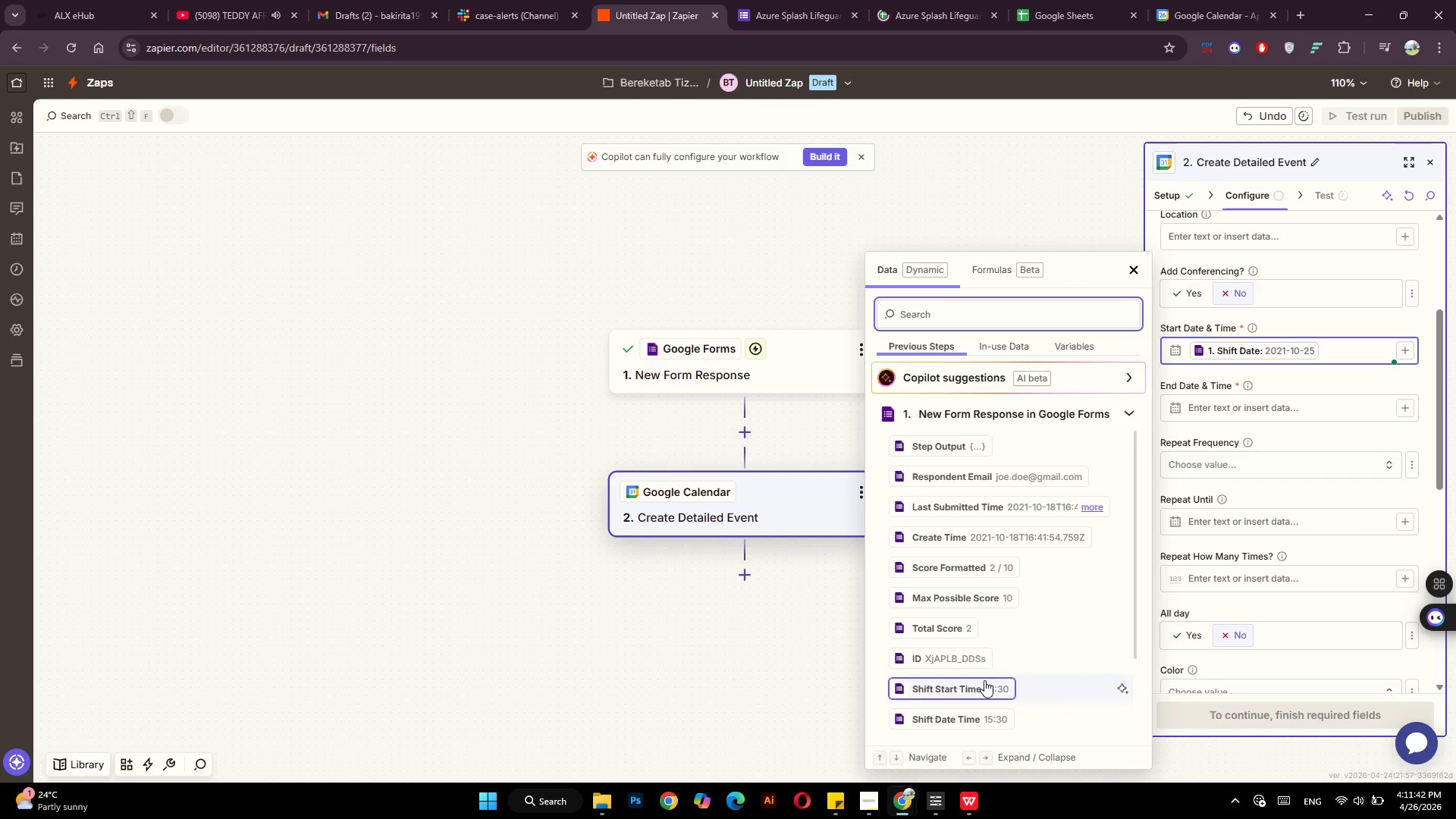 
left_click([984, 681])
 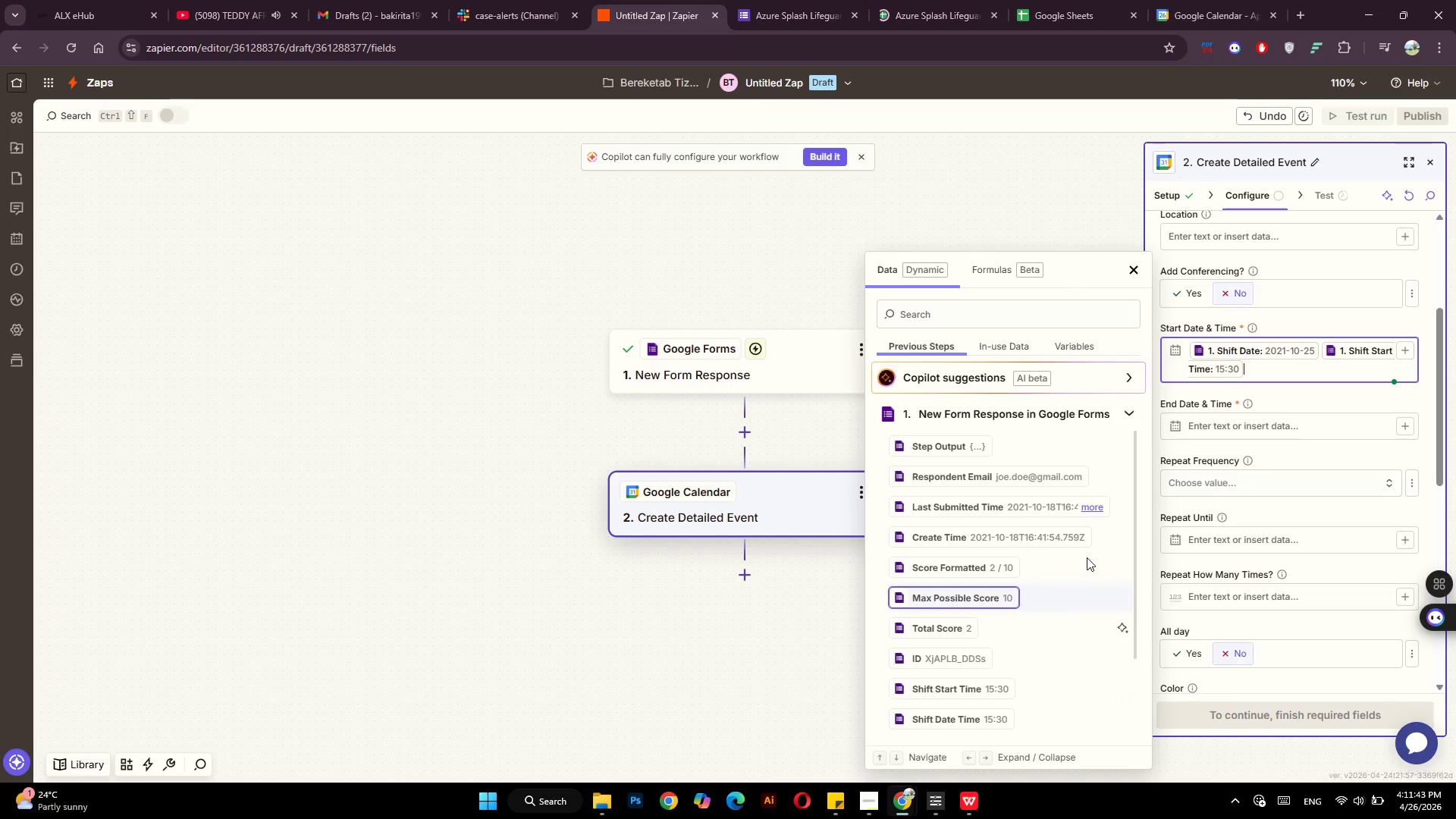 
left_click([1263, 428])
 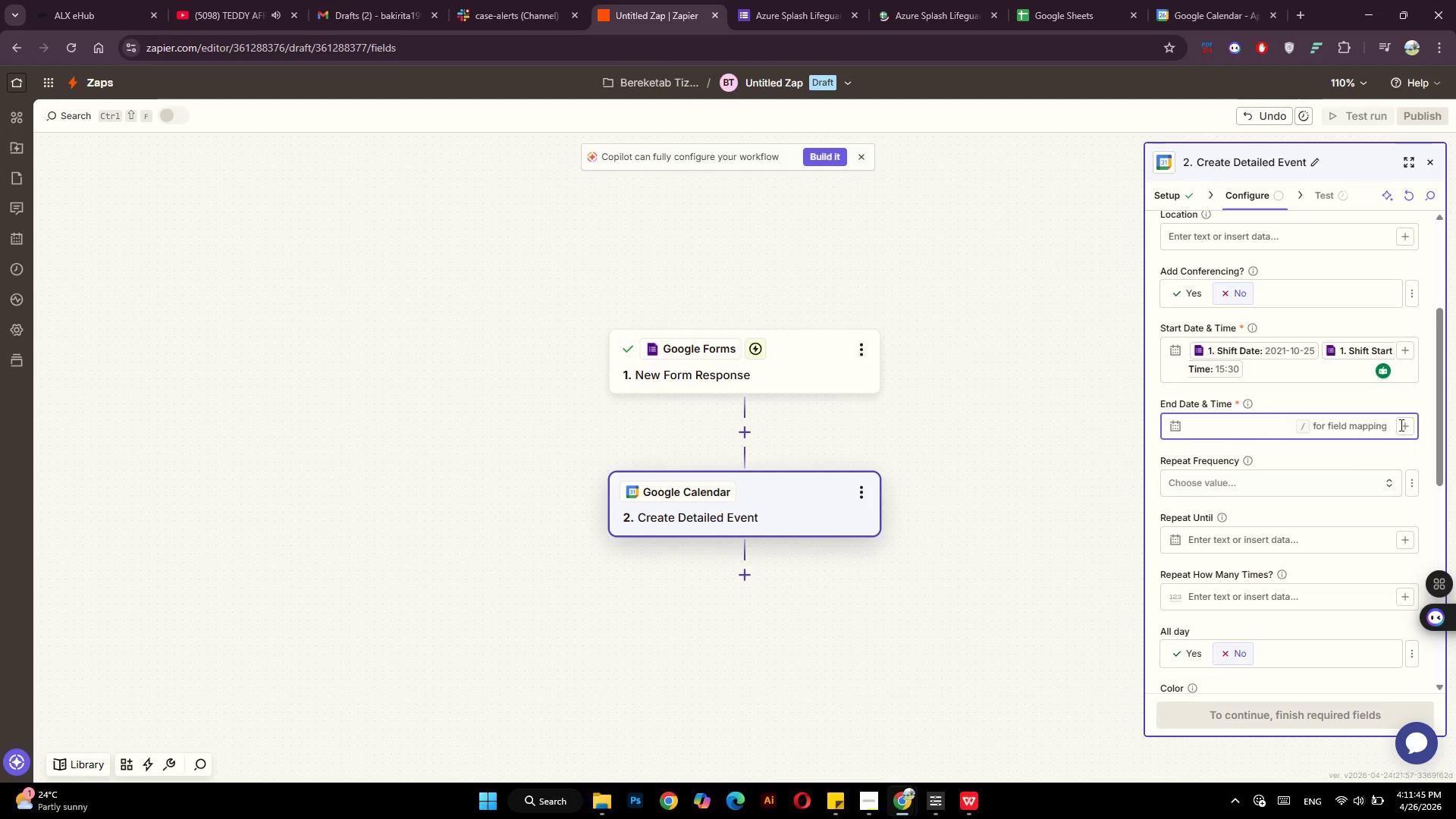 
left_click([1401, 425])
 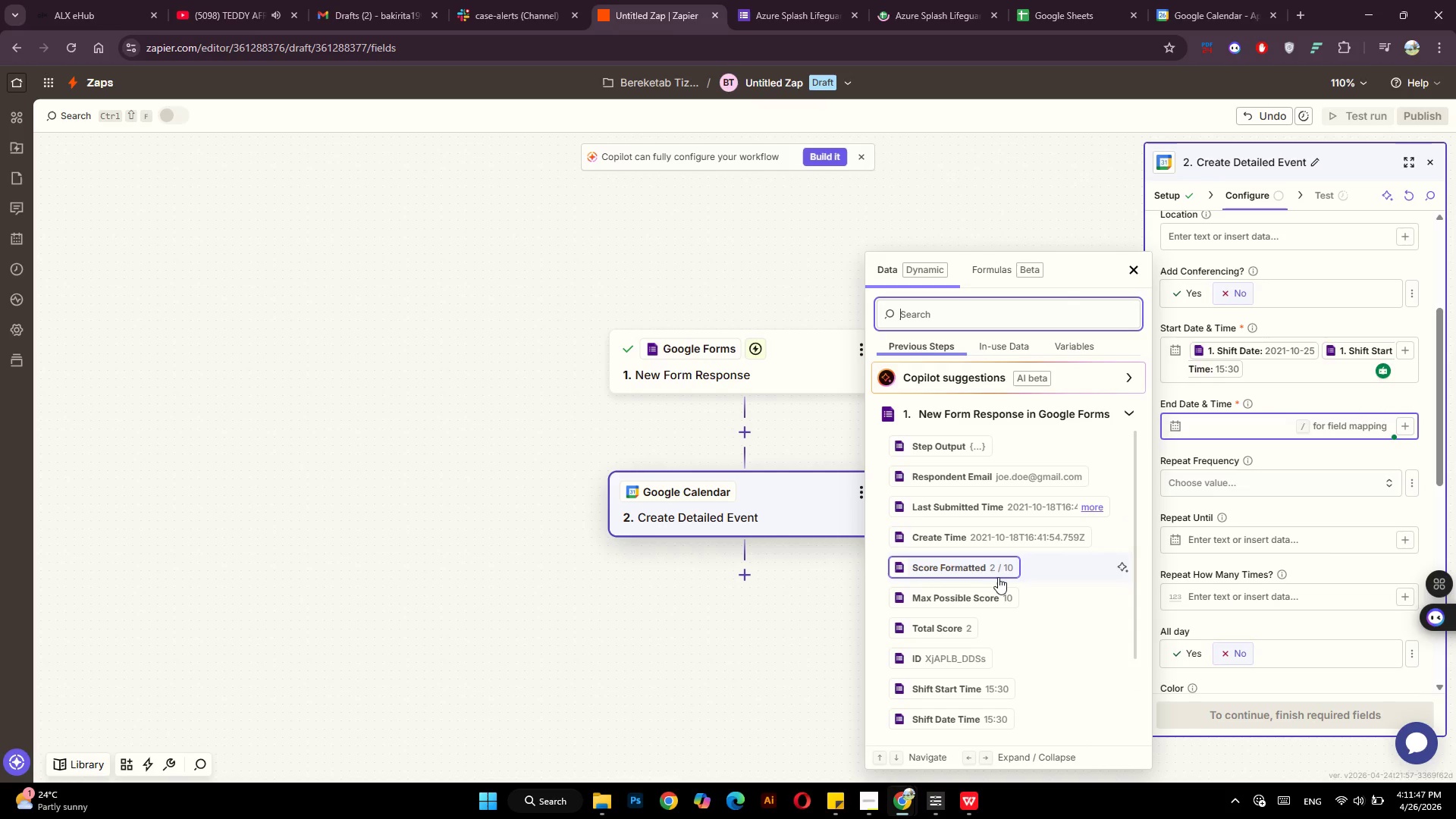 
scroll: coordinate [997, 576], scroll_direction: down, amount: 4.0
 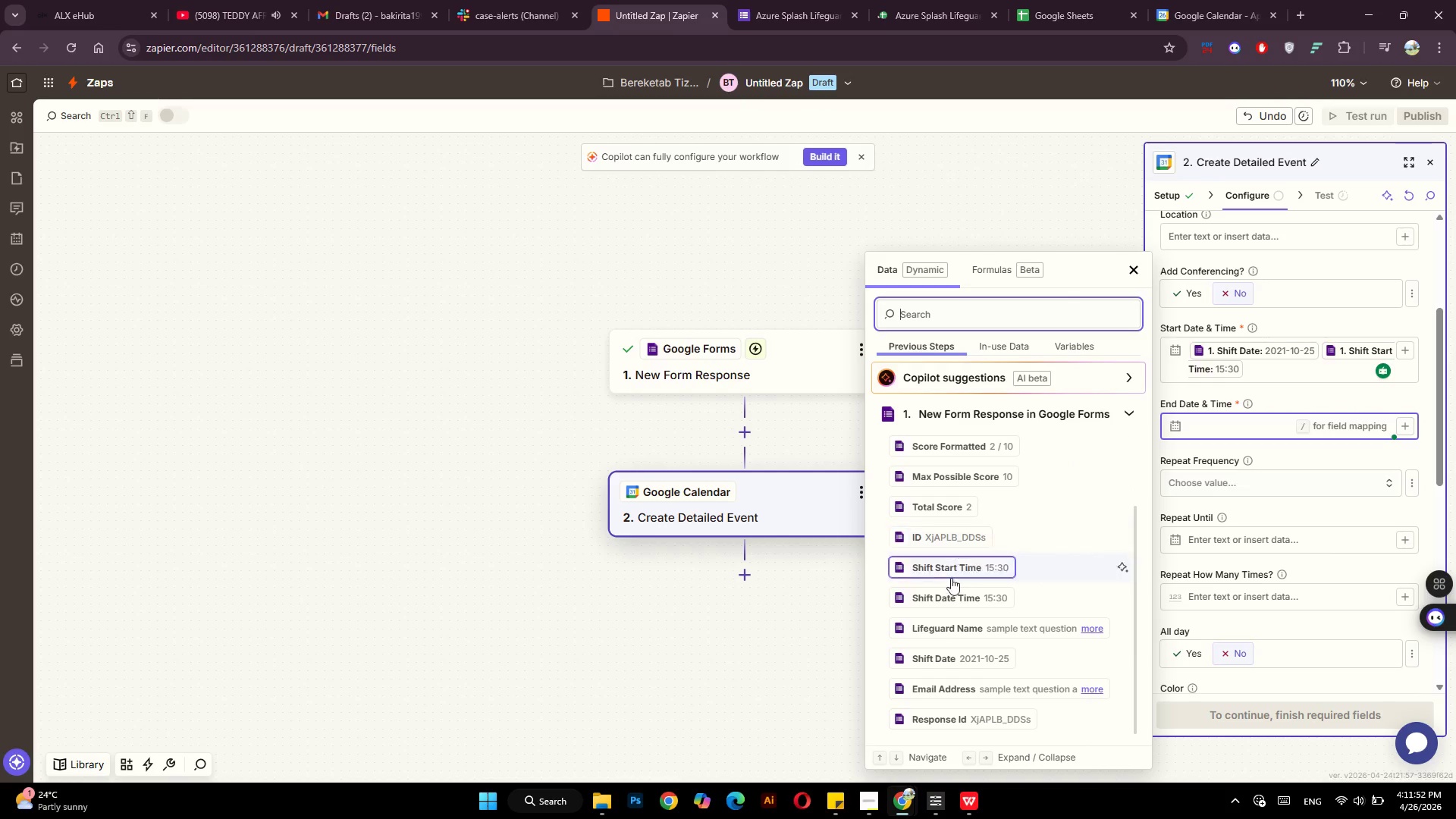 
left_click([938, 655])
 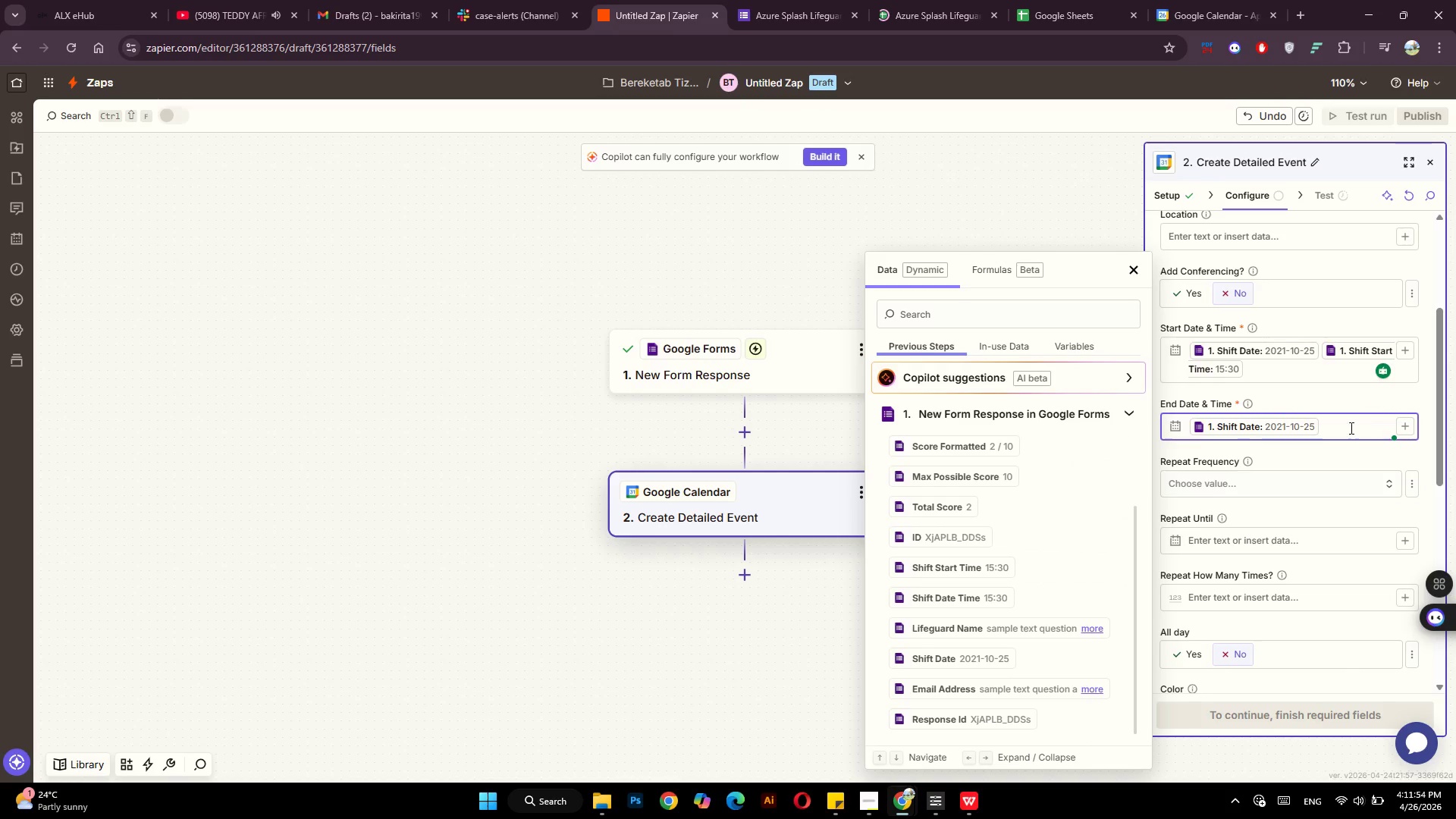 
left_click([1348, 428])
 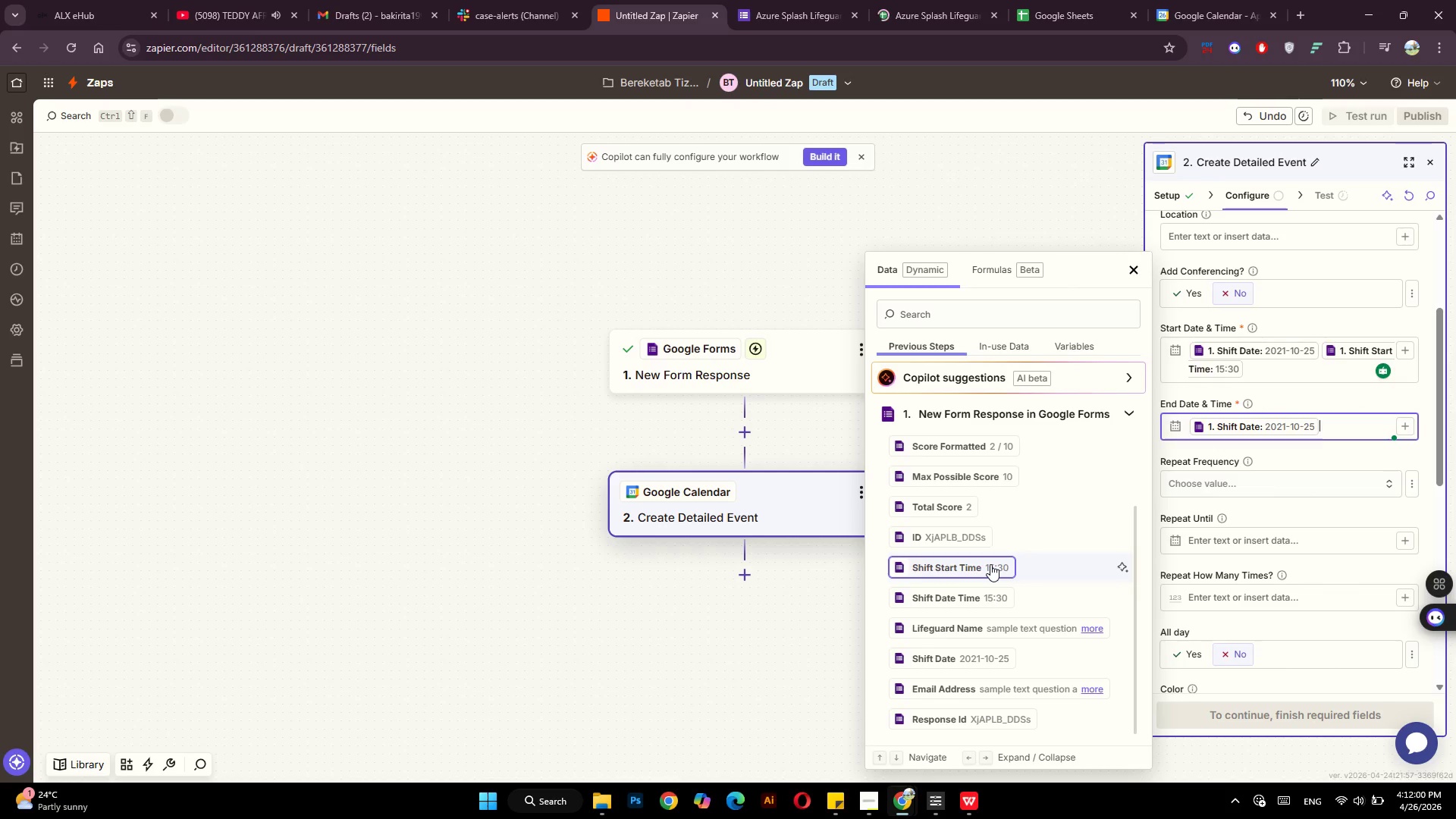 
wait(11.2)
 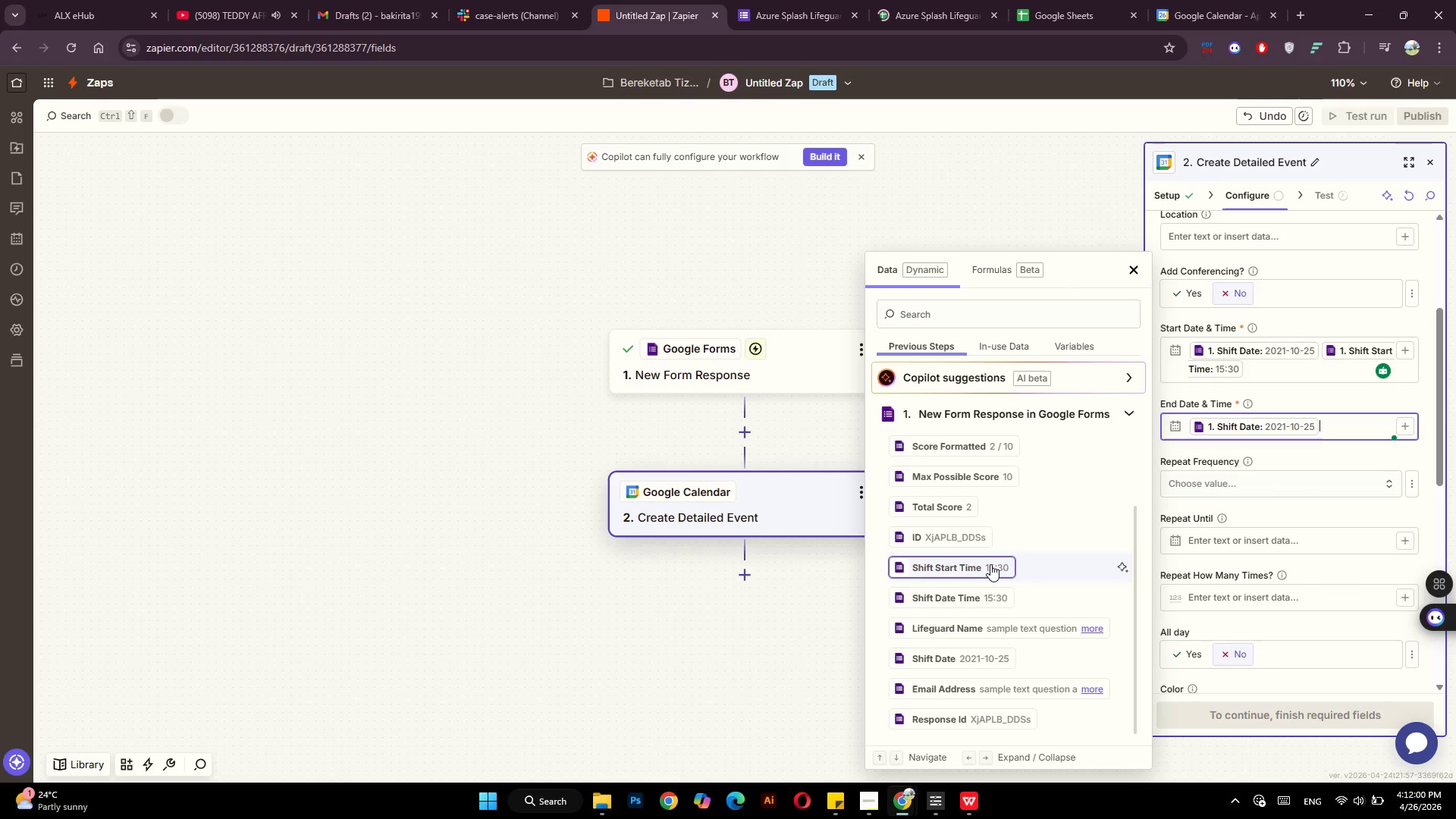 
left_click([971, 594])
 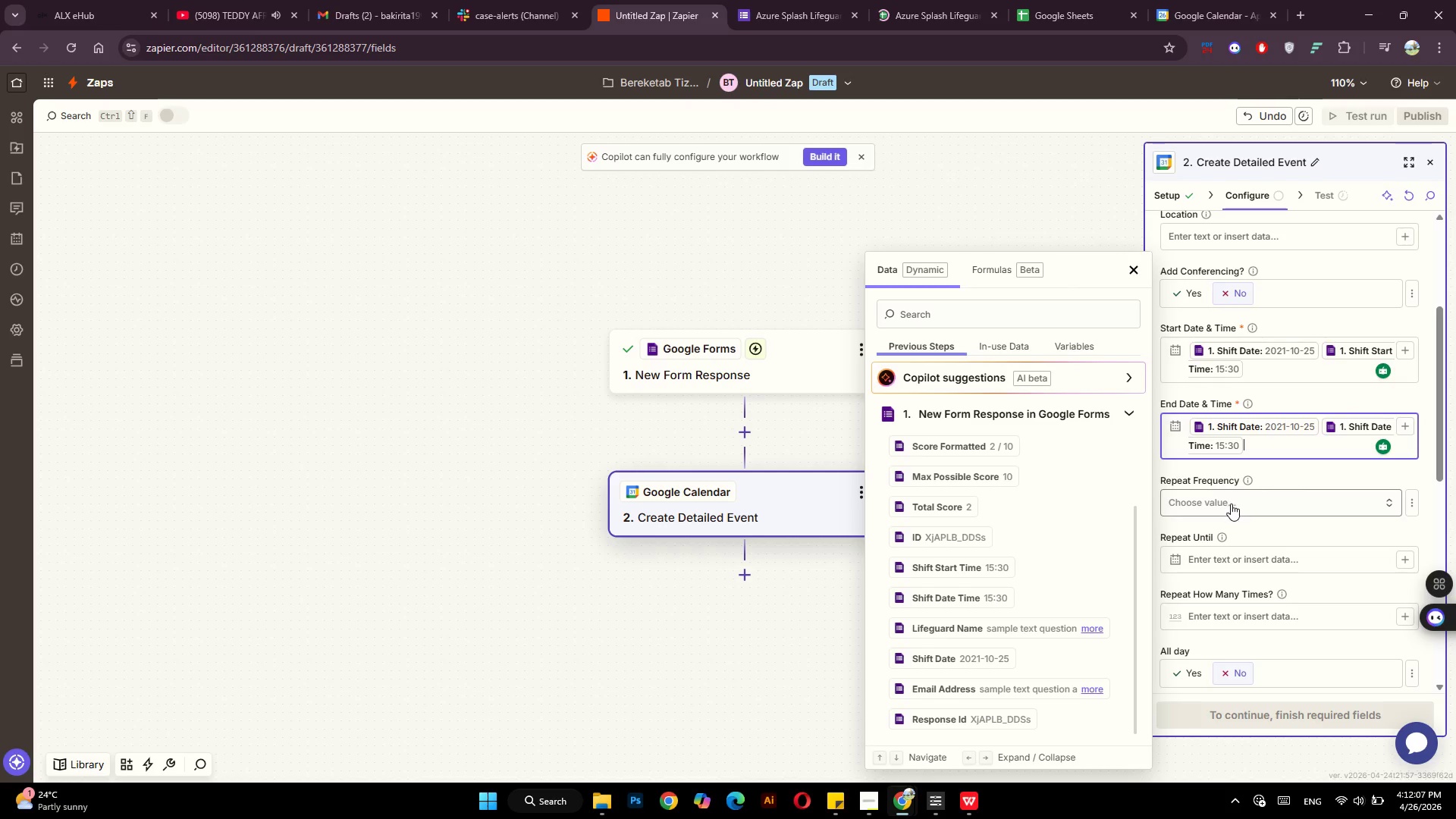 
scroll: coordinate [1272, 557], scroll_direction: up, amount: 4.0
 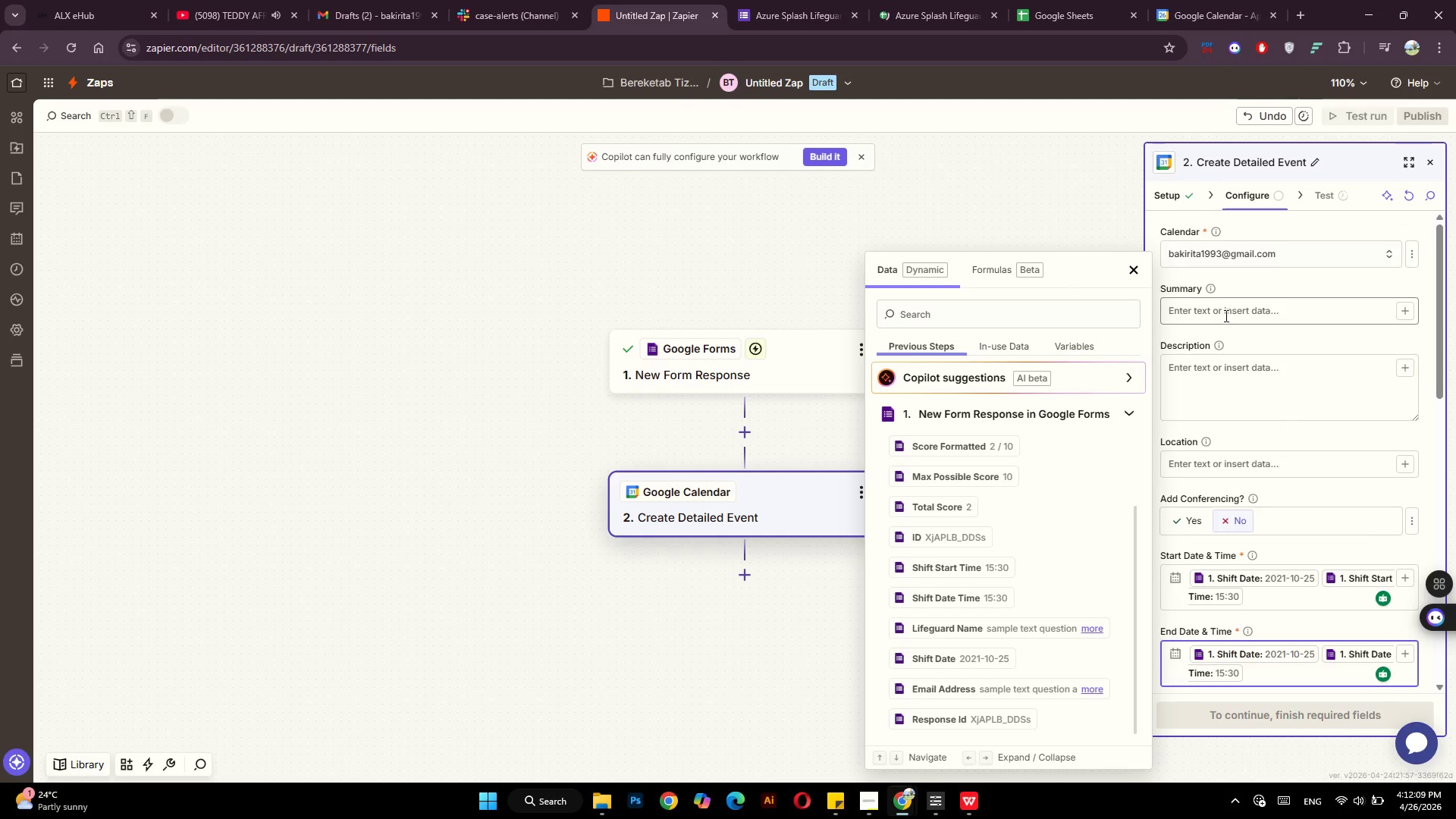 
left_click([1227, 314])
 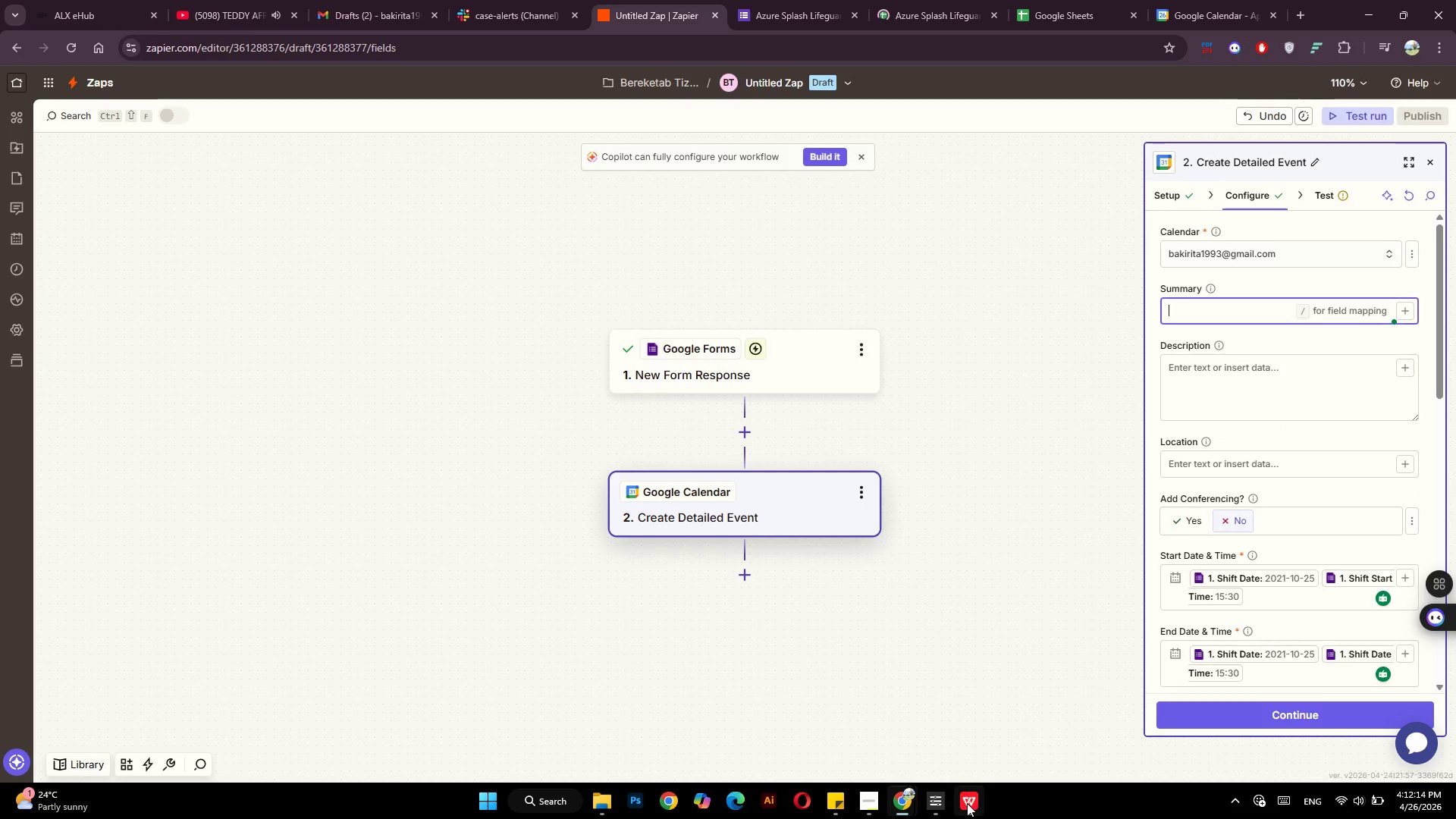 
wait(5.99)
 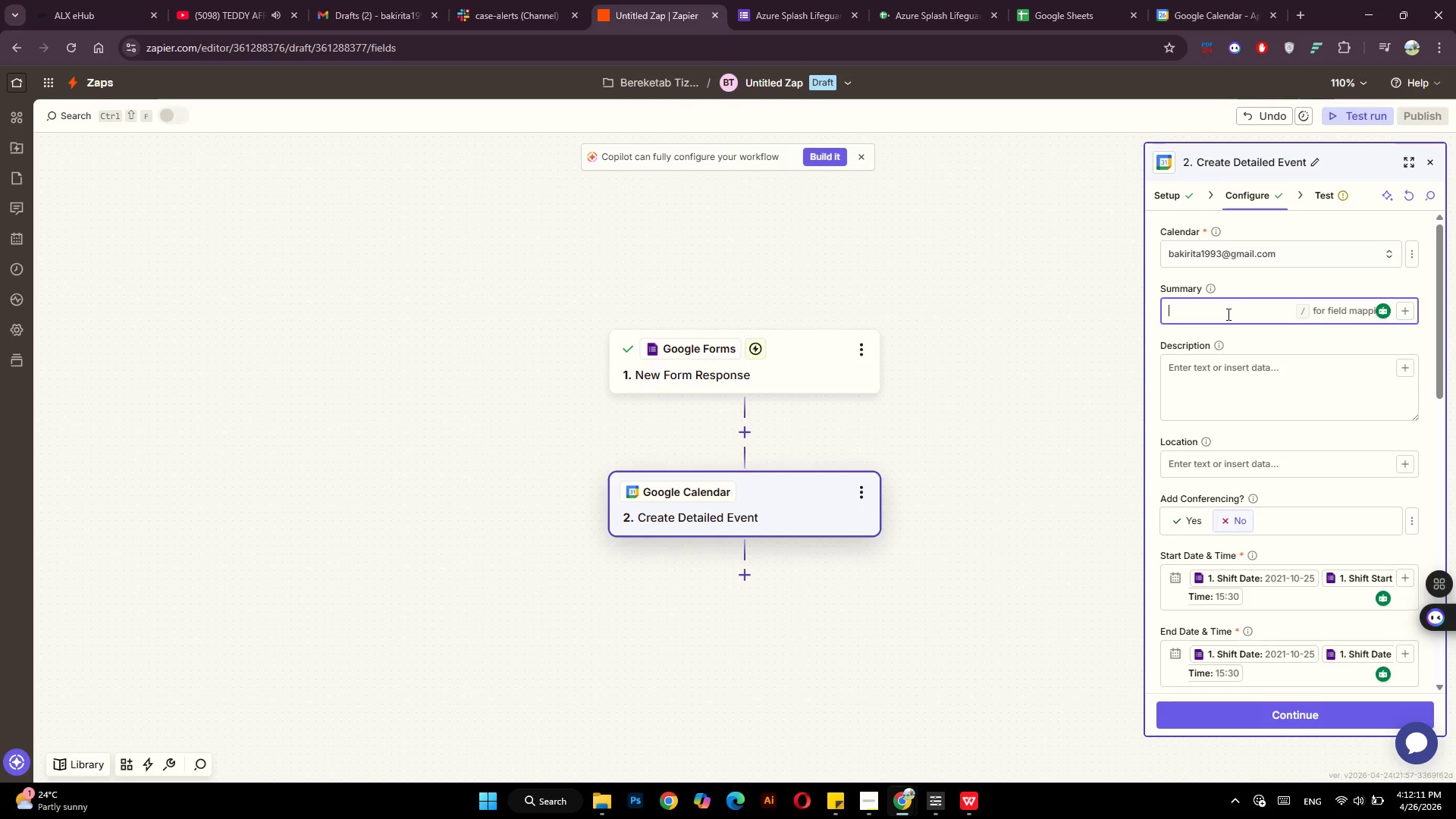 
mouse_move([969, 783])
 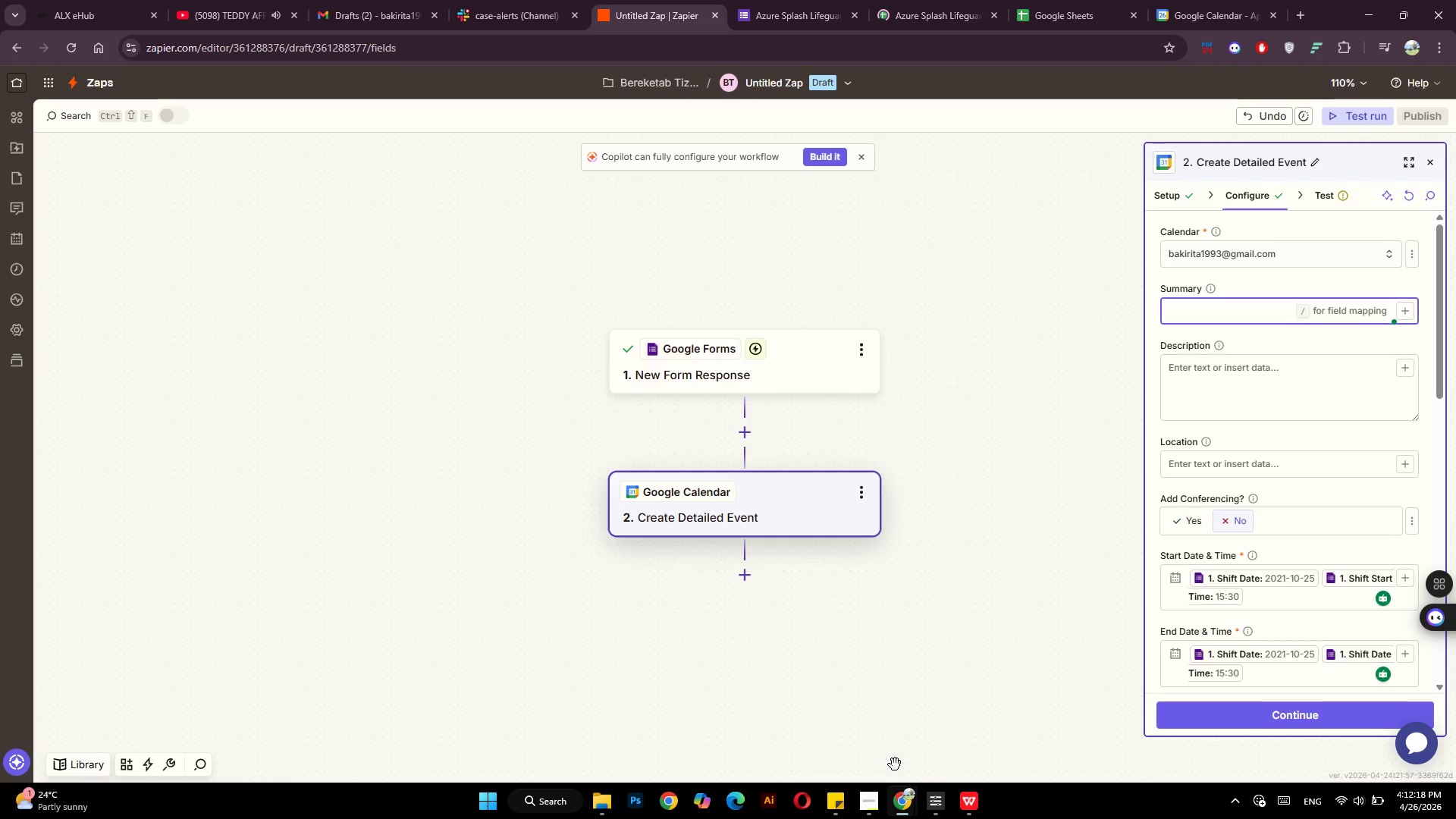 
left_click([868, 814])